 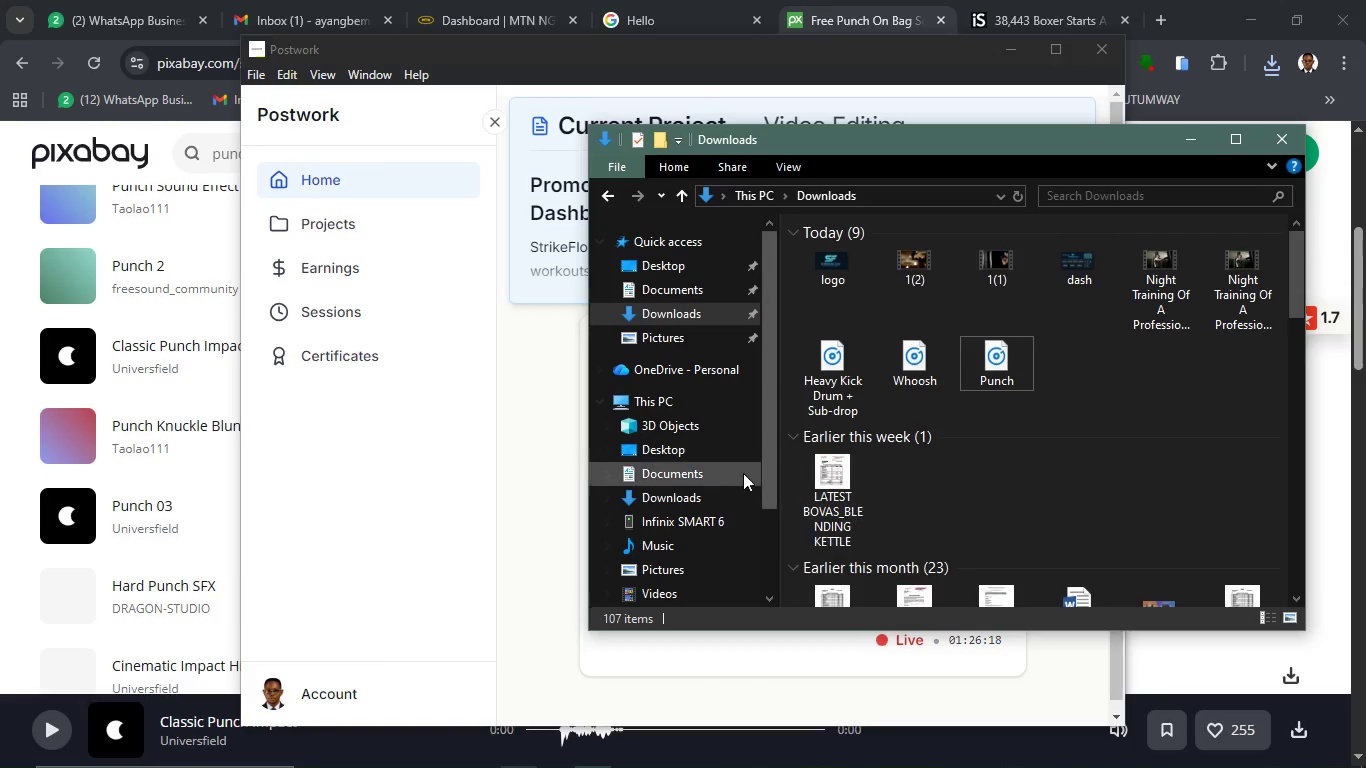 
left_click([638, 24])
 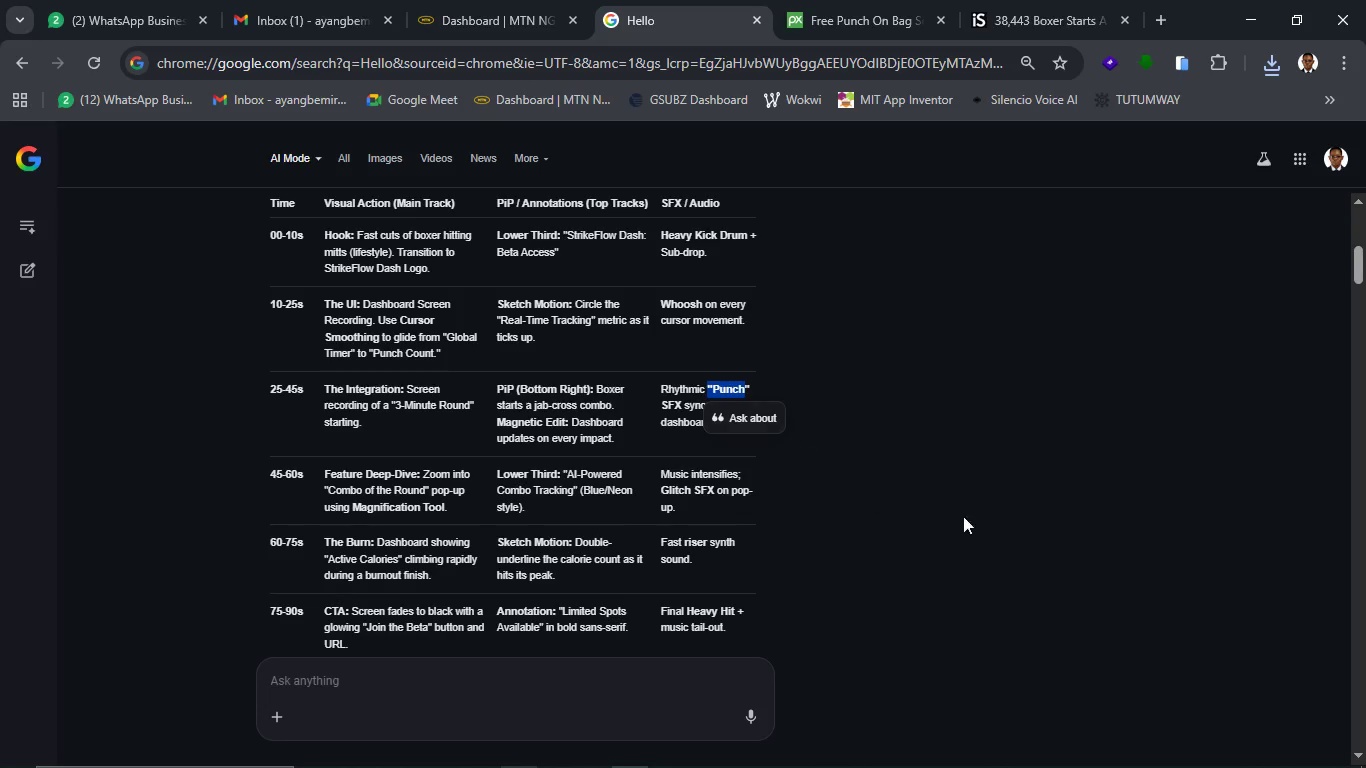 
left_click([1031, 535])
 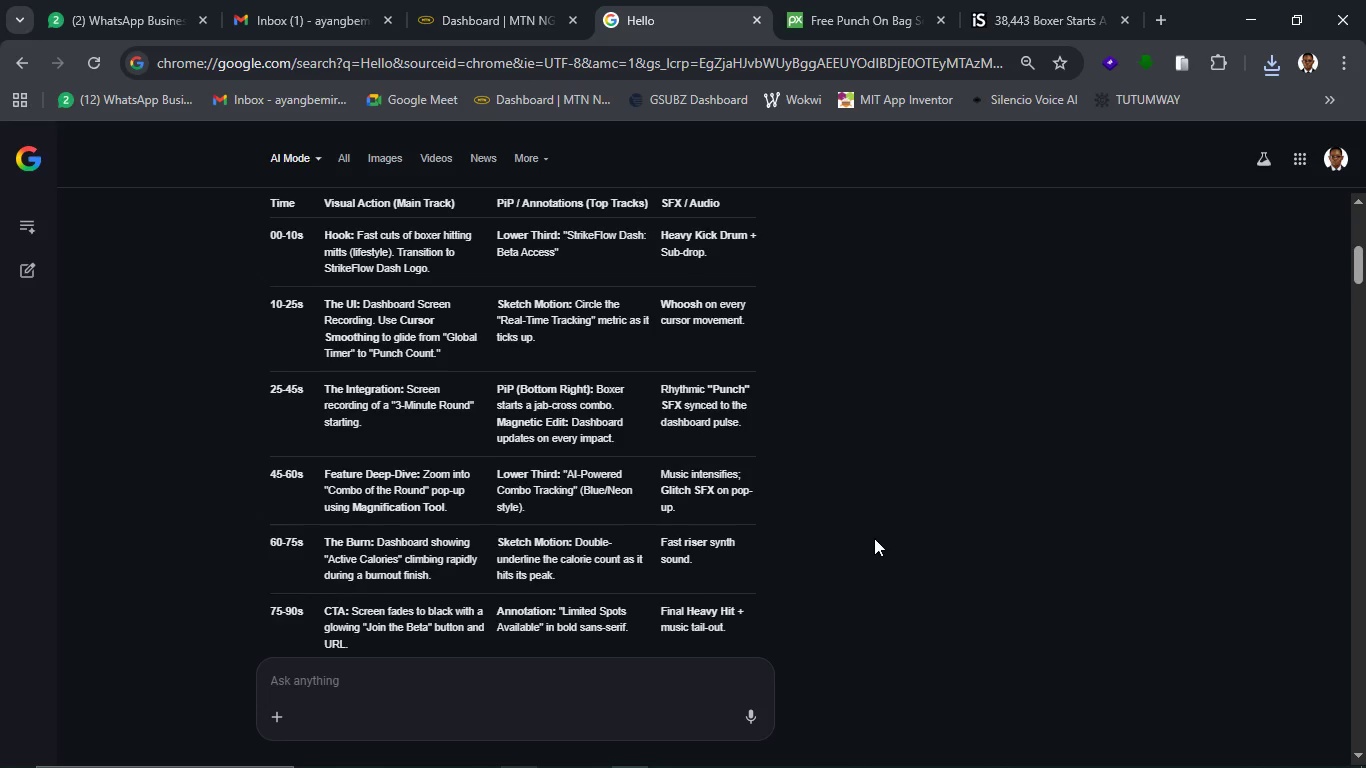 
scroll: coordinate [874, 538], scroll_direction: down, amount: 1.0
 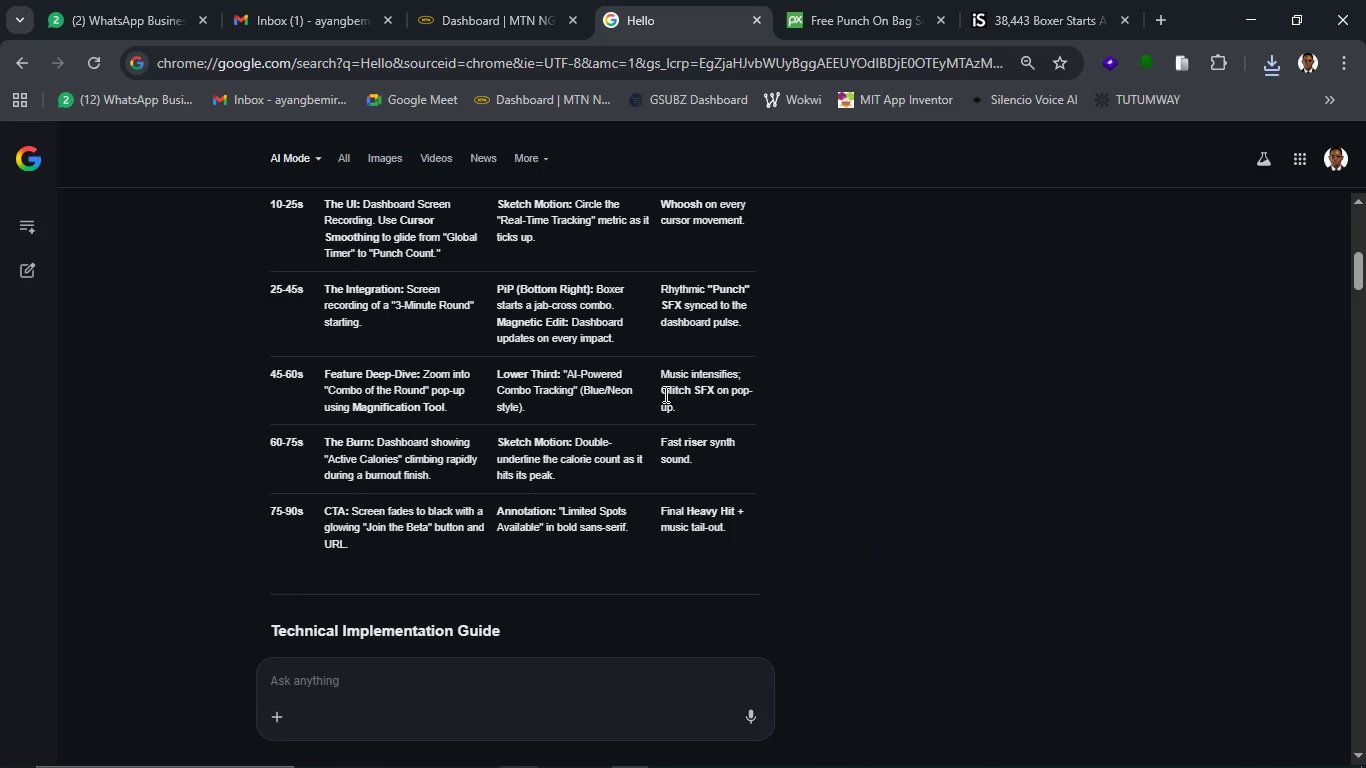 
wait(5.32)
 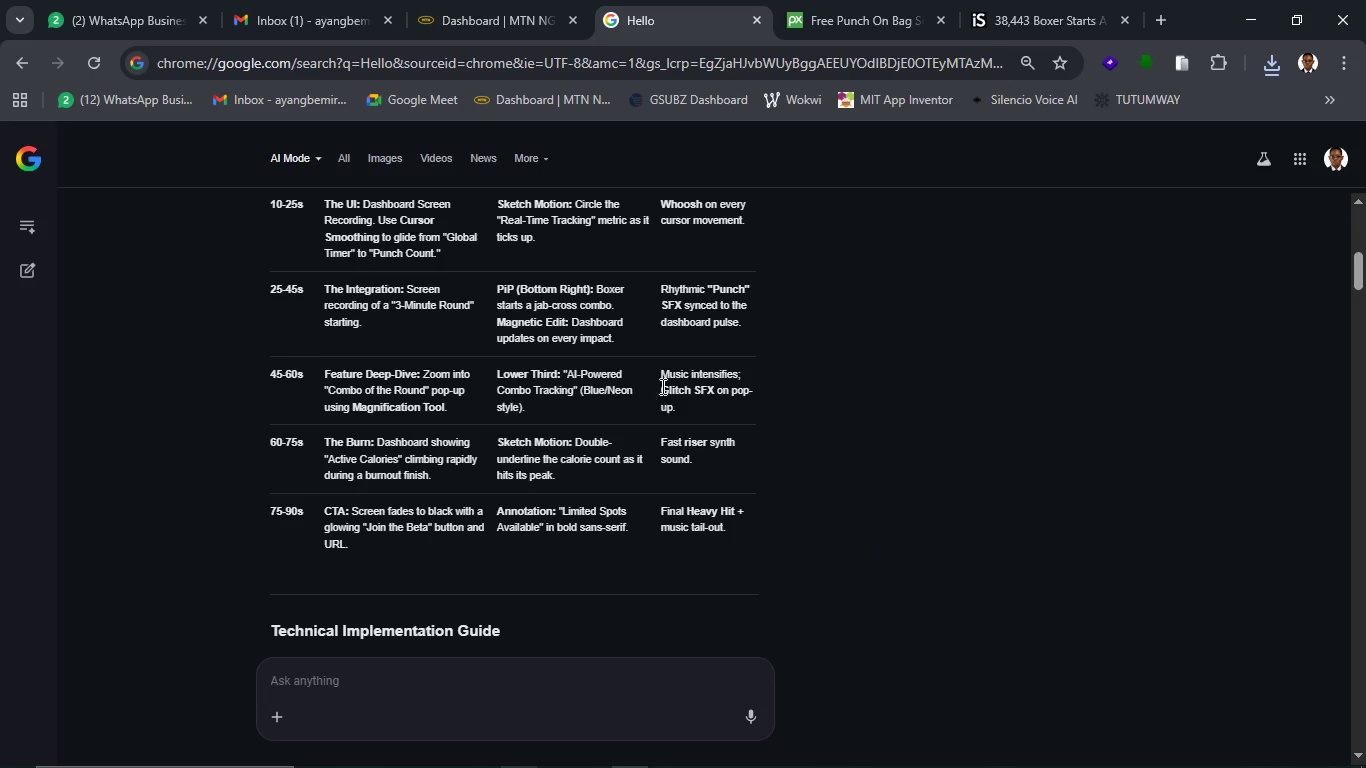 
left_click([653, 386])
 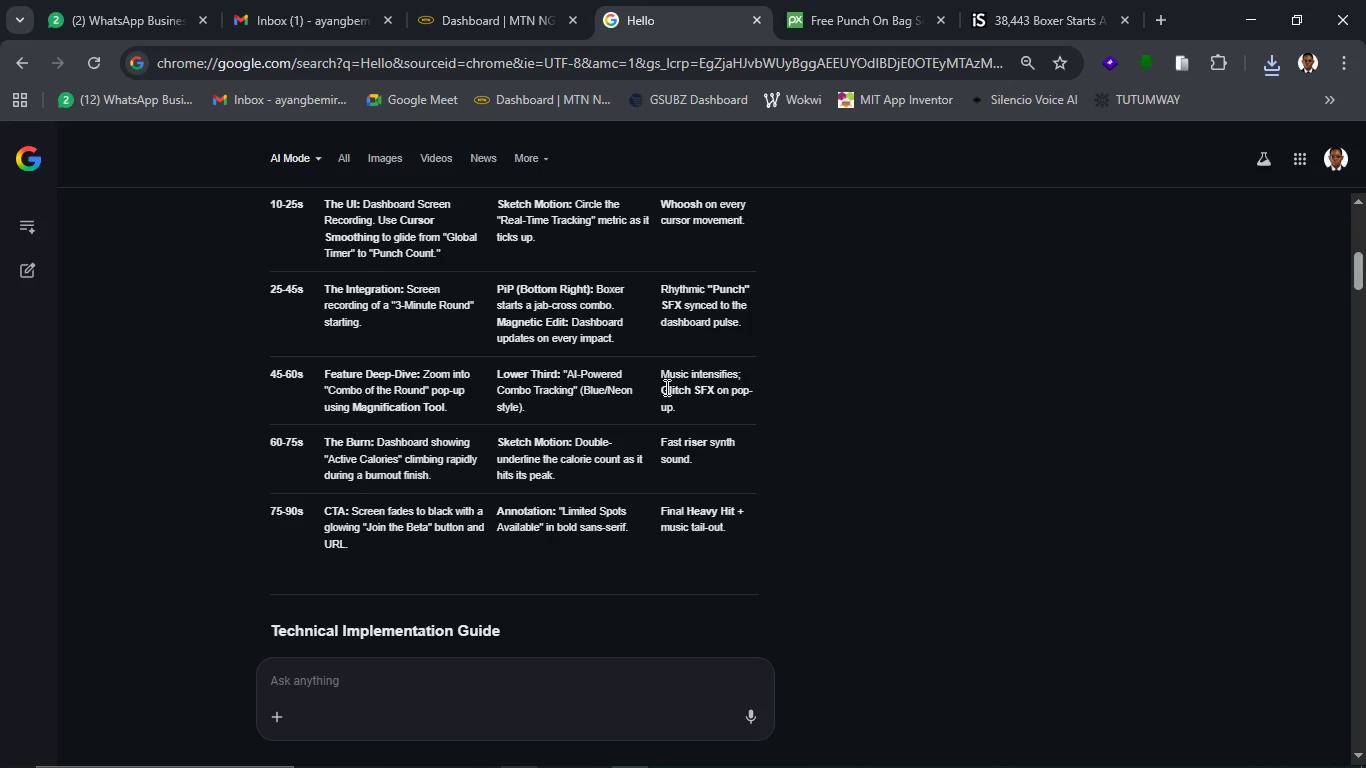 
left_click_drag(start_coordinate=[662, 394], to_coordinate=[691, 393])
 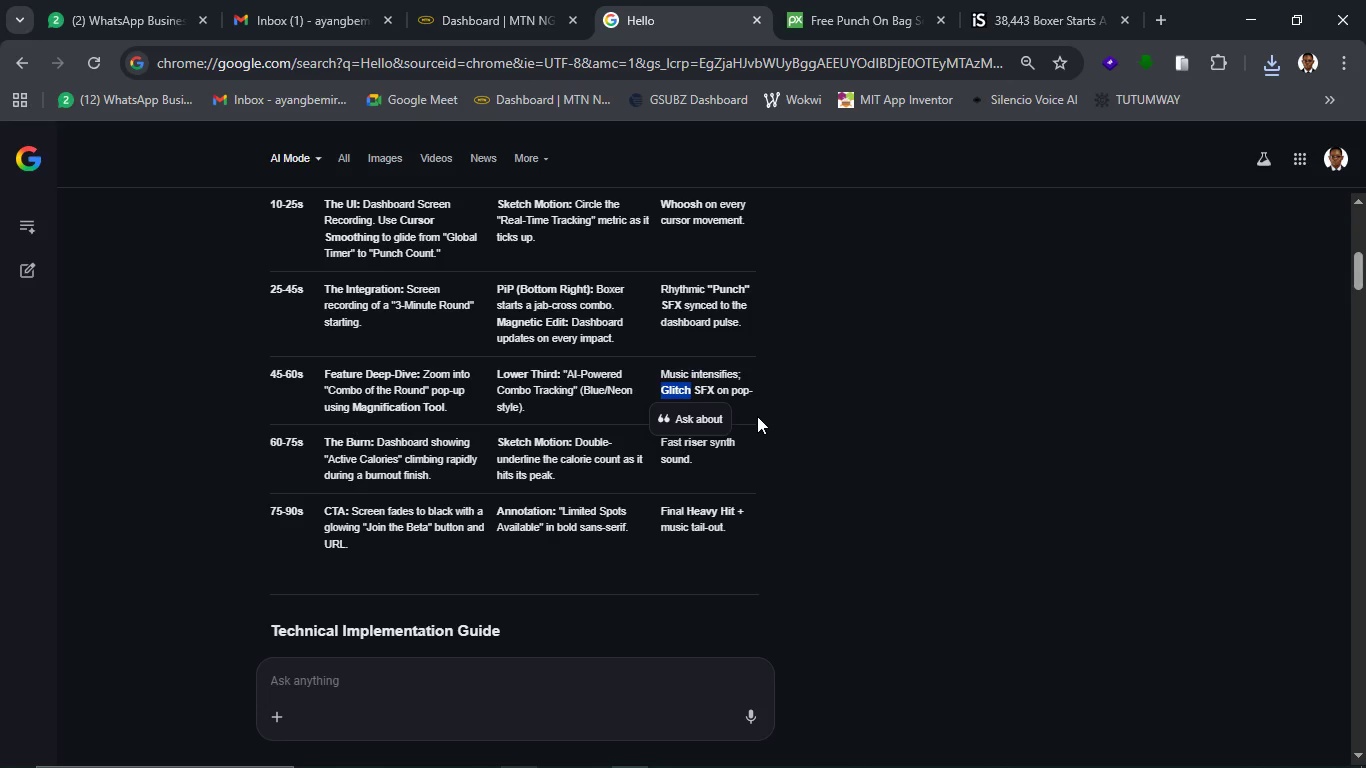 
key(Control+C)
 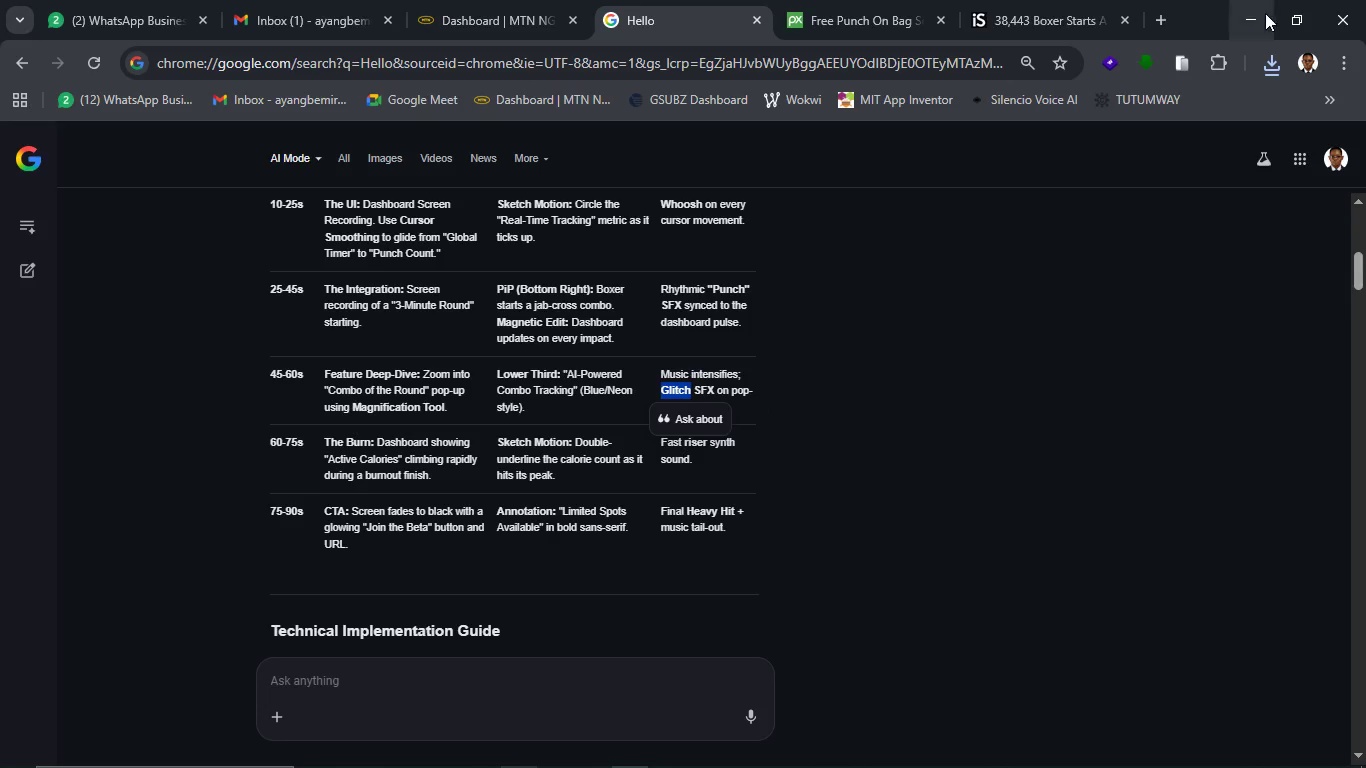 
left_click([1265, 13])
 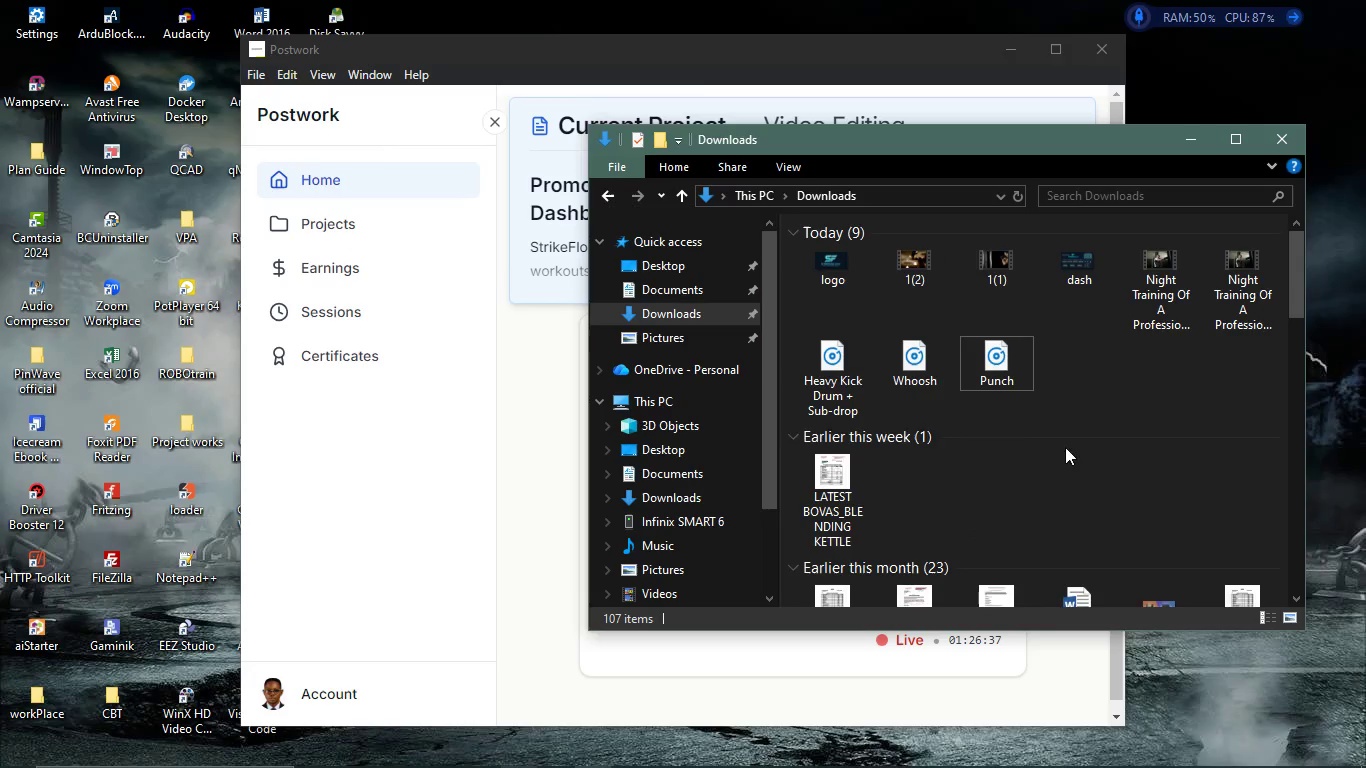 
left_click([1087, 410])
 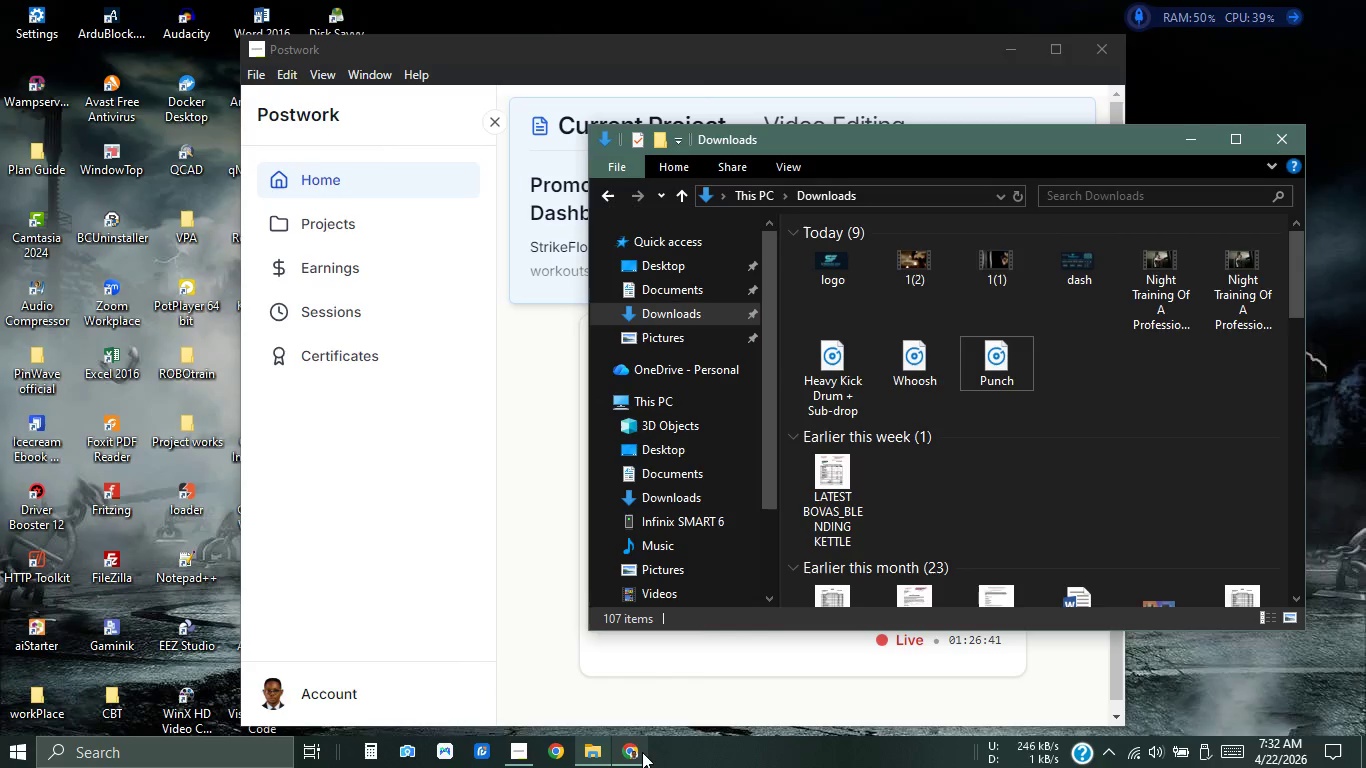 
left_click([642, 752])
 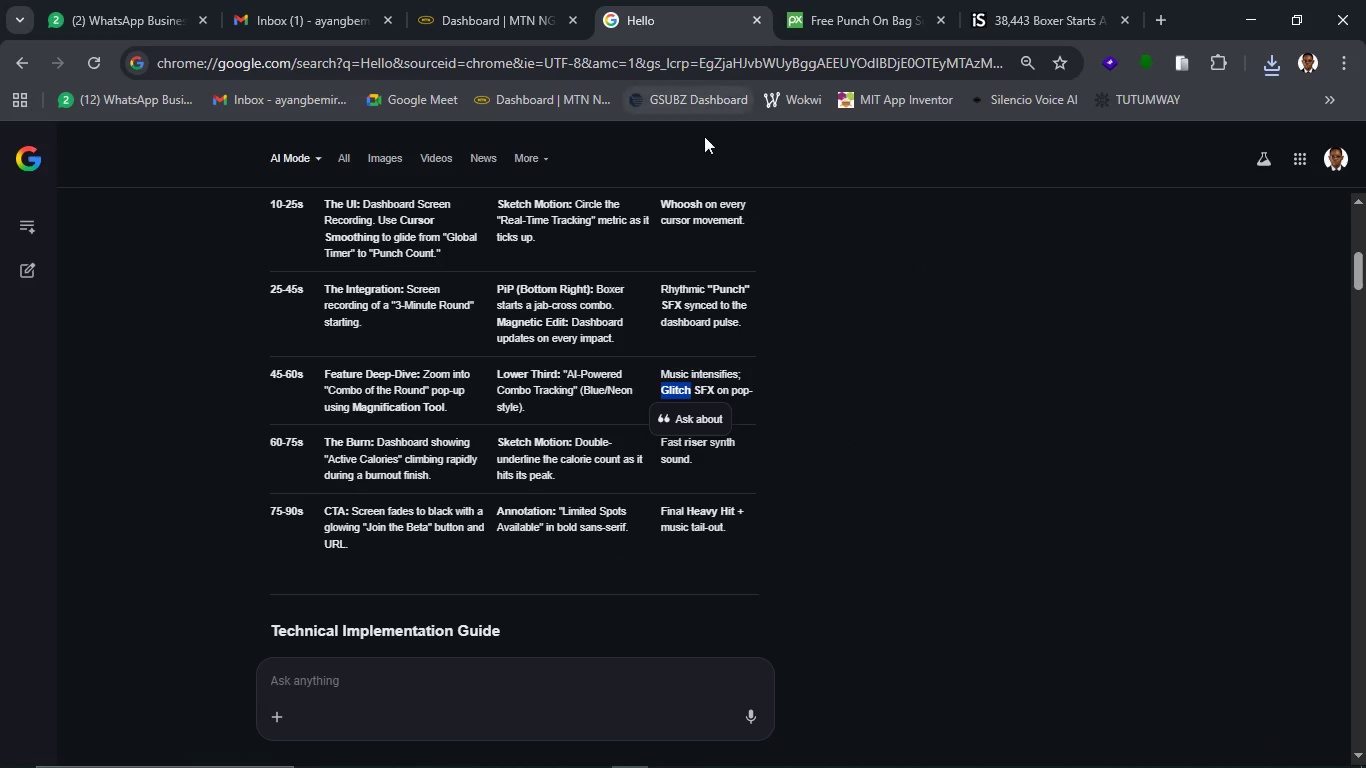 
left_click([823, 11])
 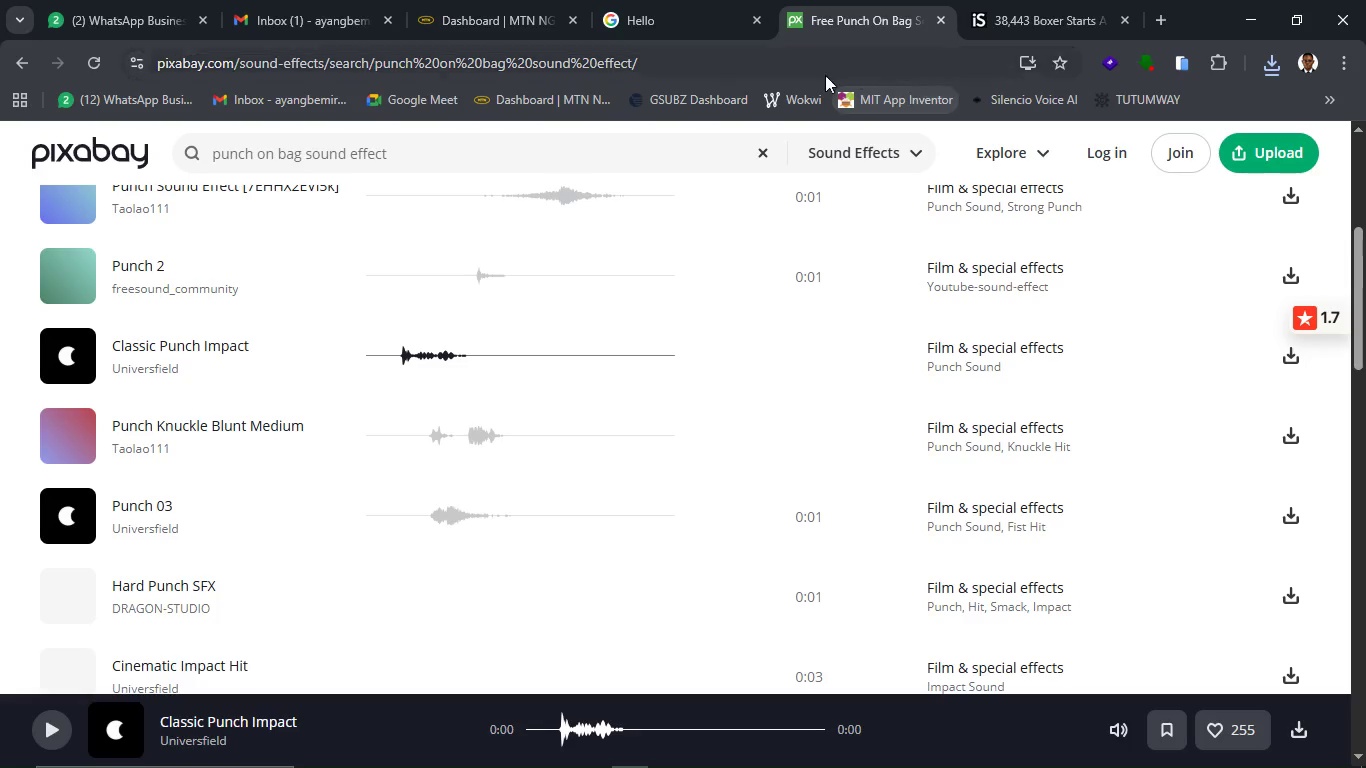 
left_click([820, 66])
 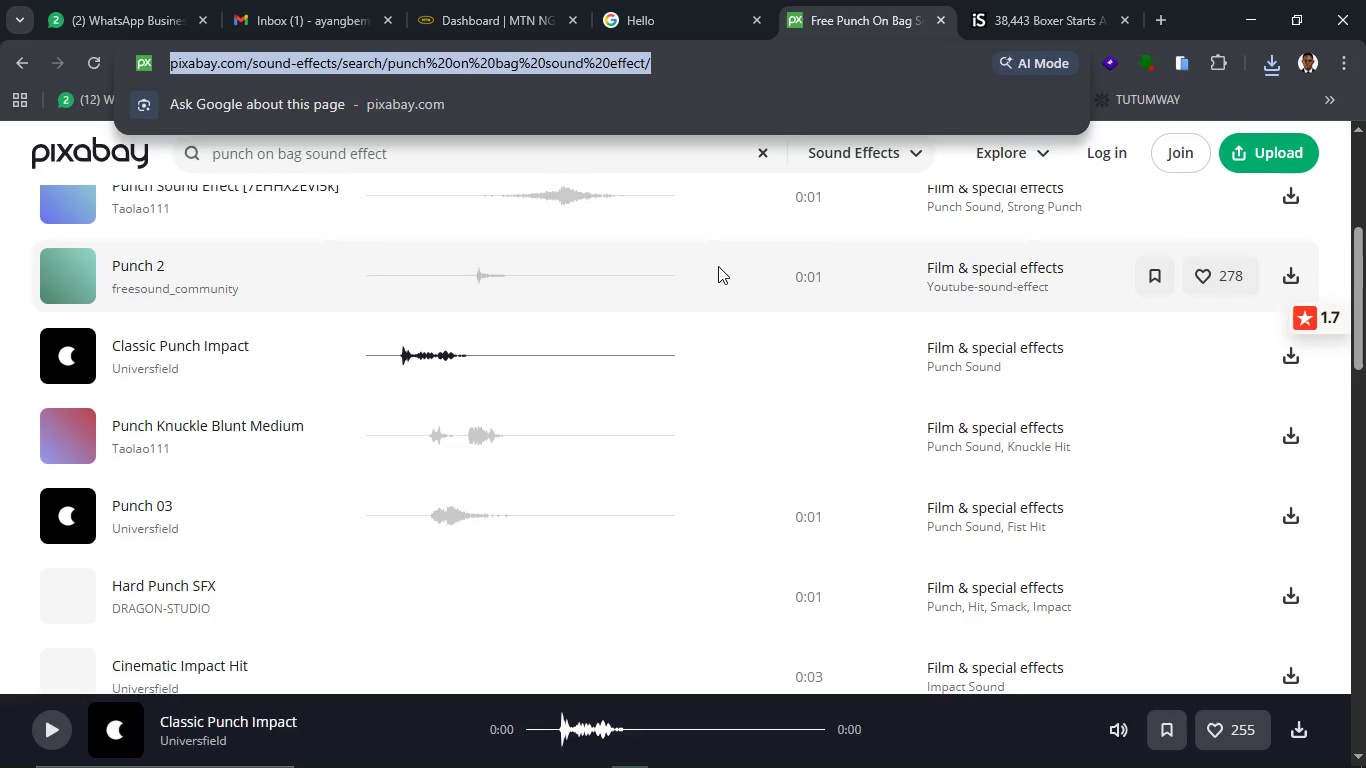 
scroll: coordinate [719, 273], scroll_direction: up, amount: 5.0
 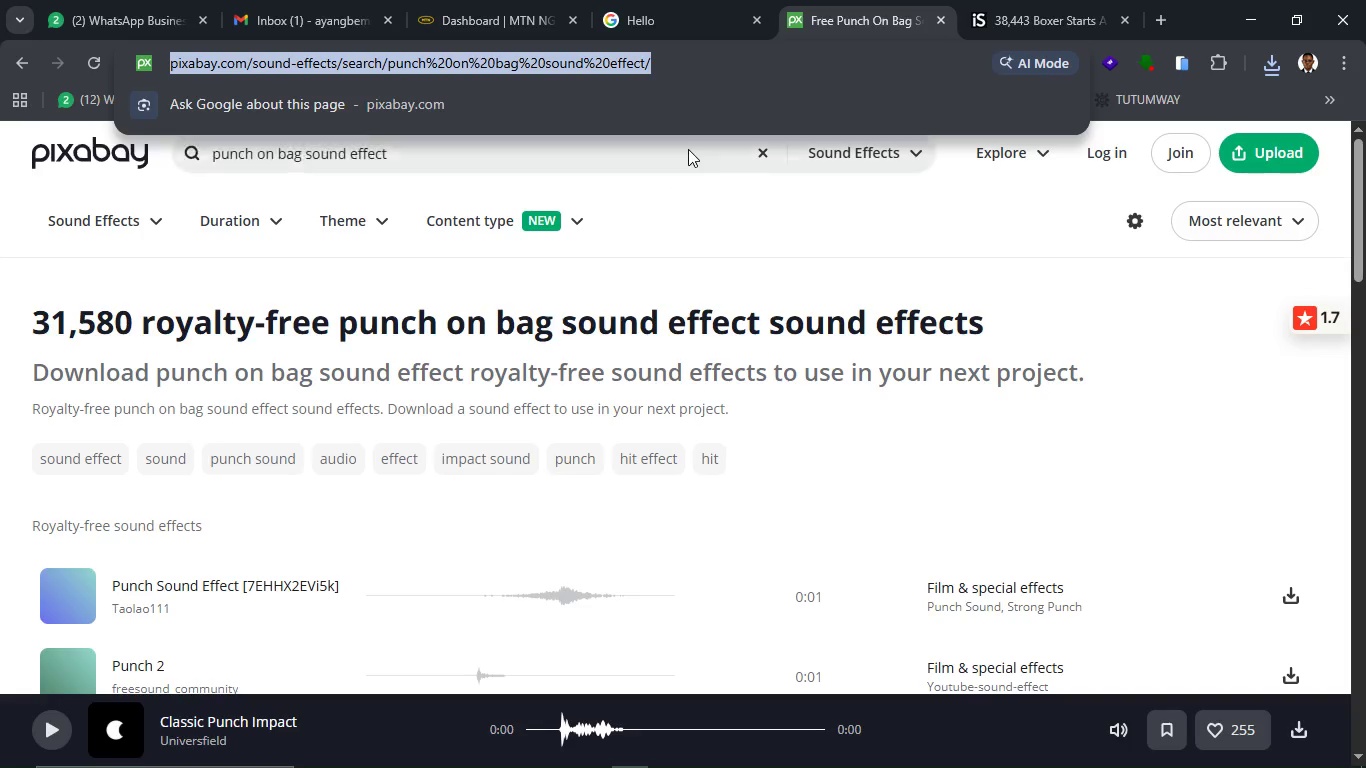 
left_click([688, 147])
 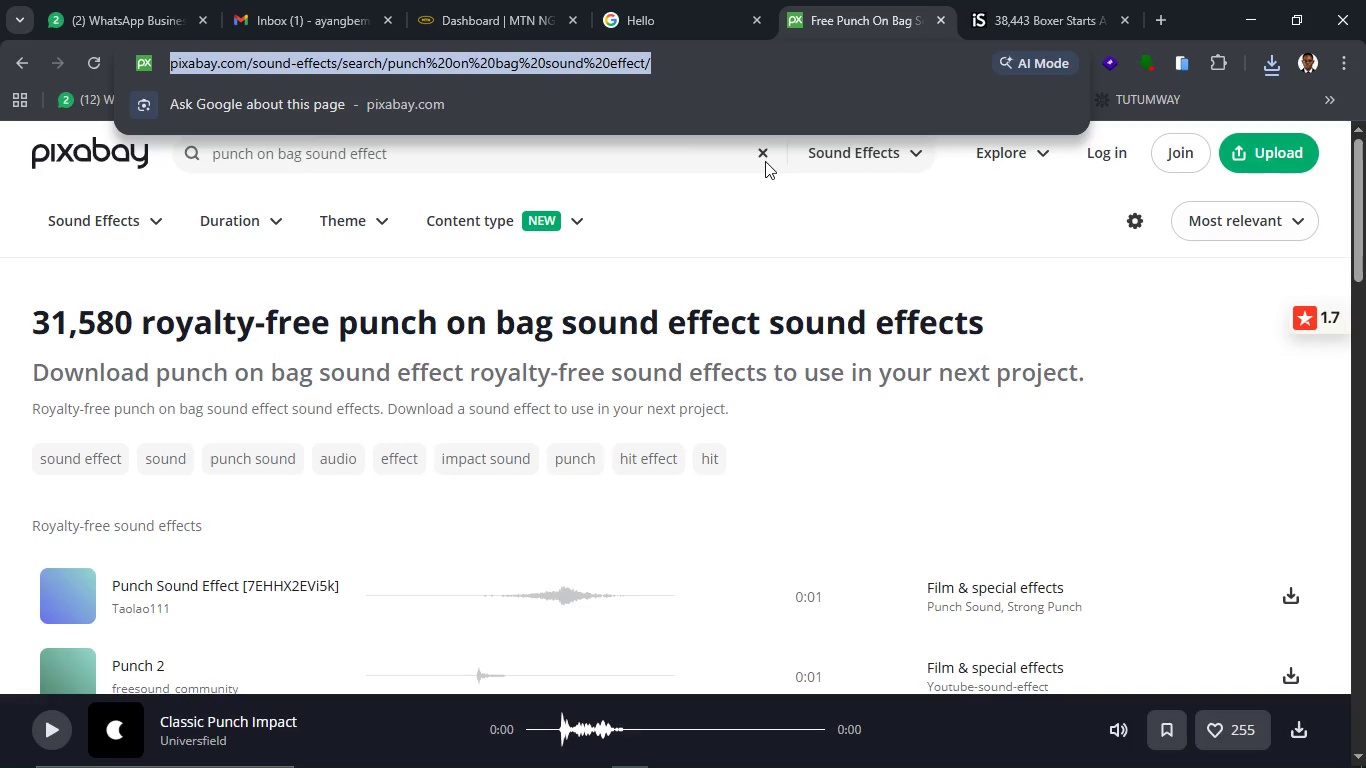 
left_click([765, 161])
 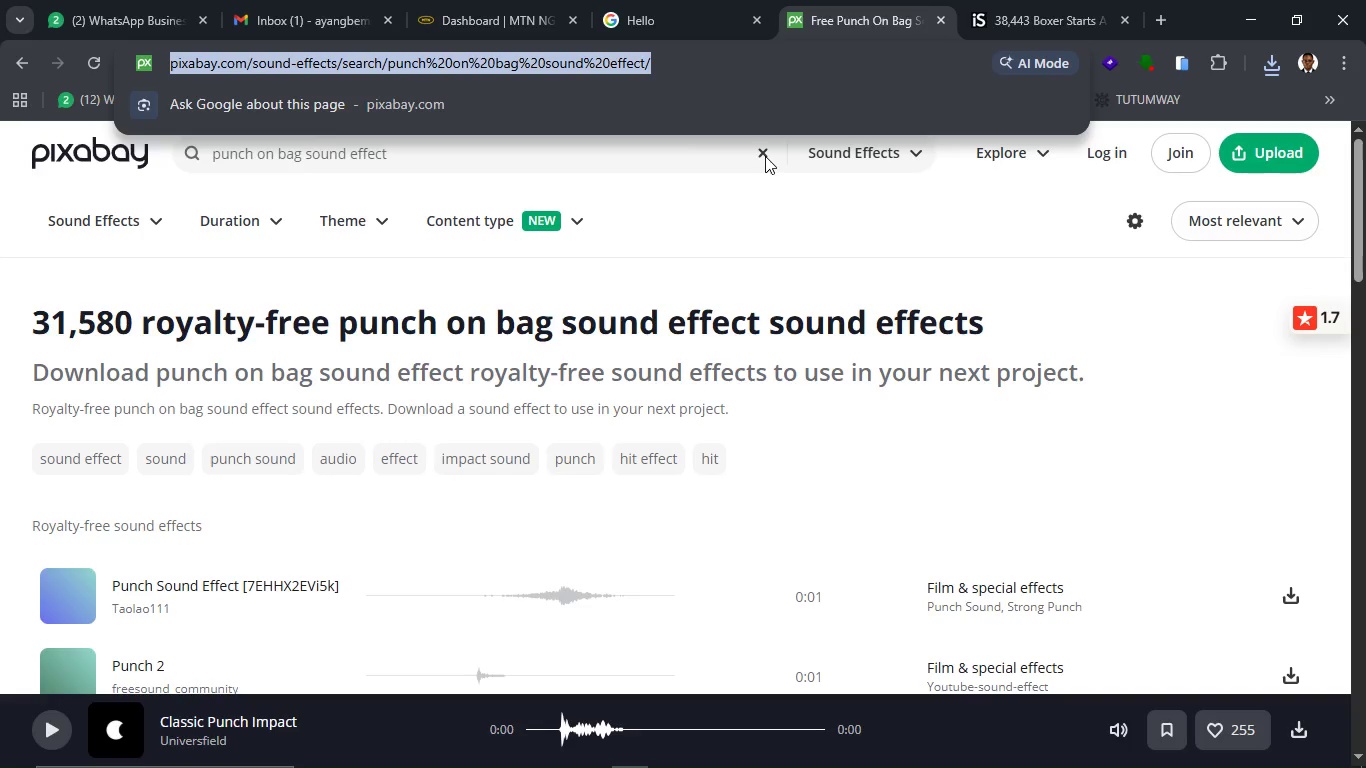 
left_click([765, 156])
 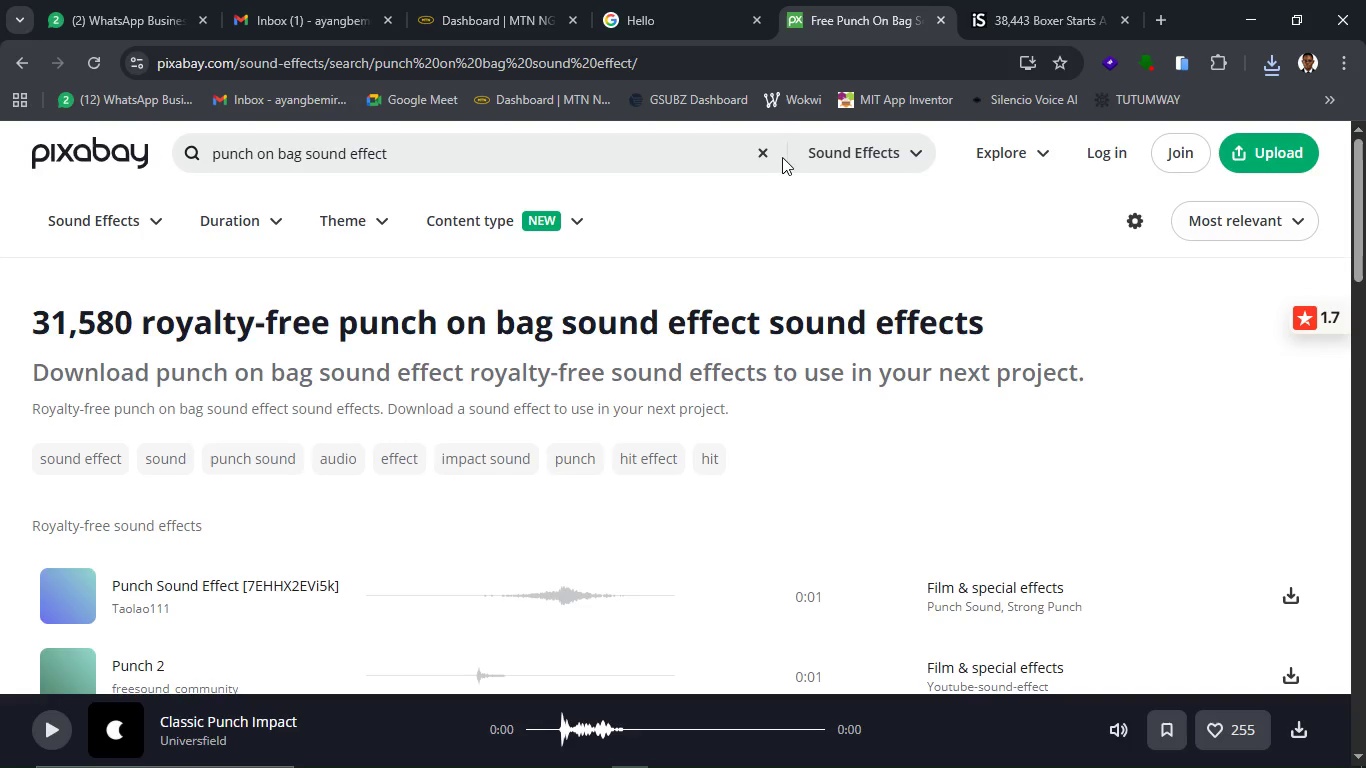 
left_click([766, 154])
 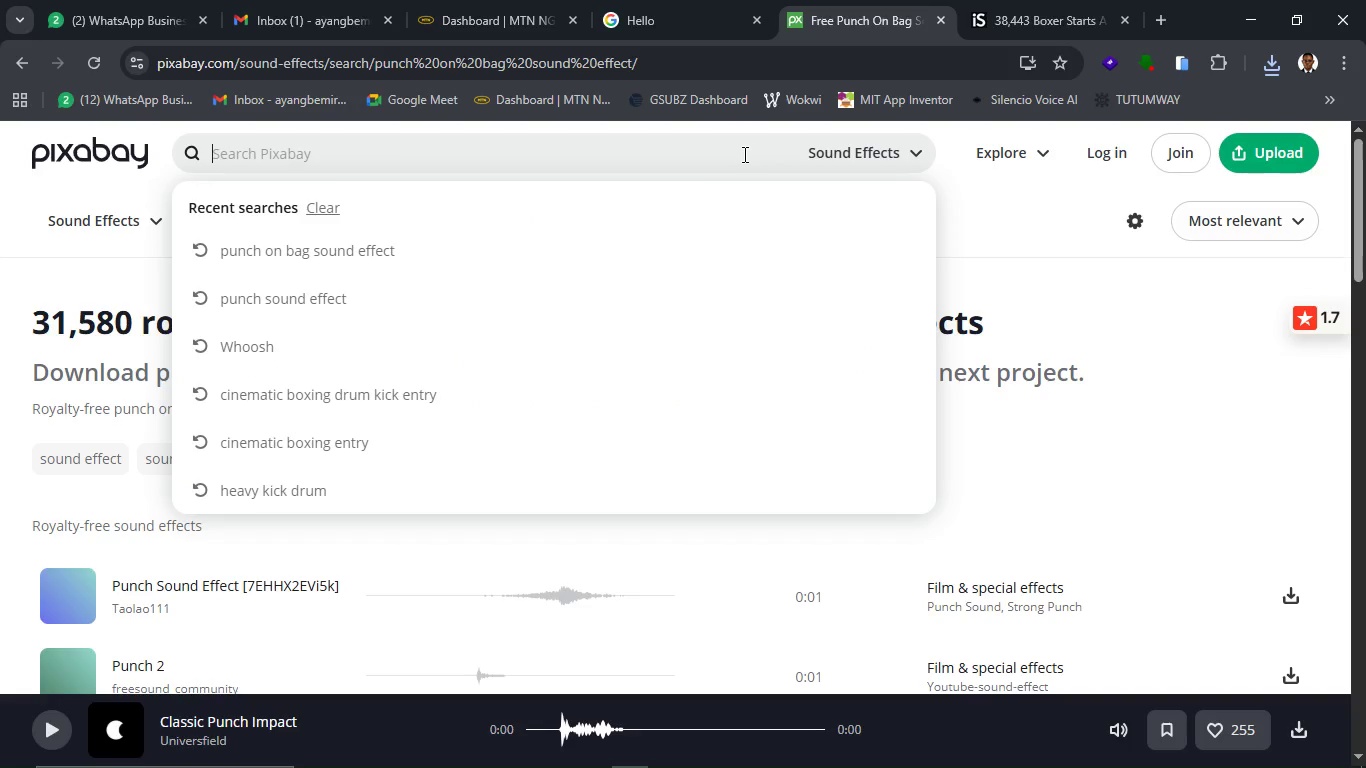 
key(Control+V)
 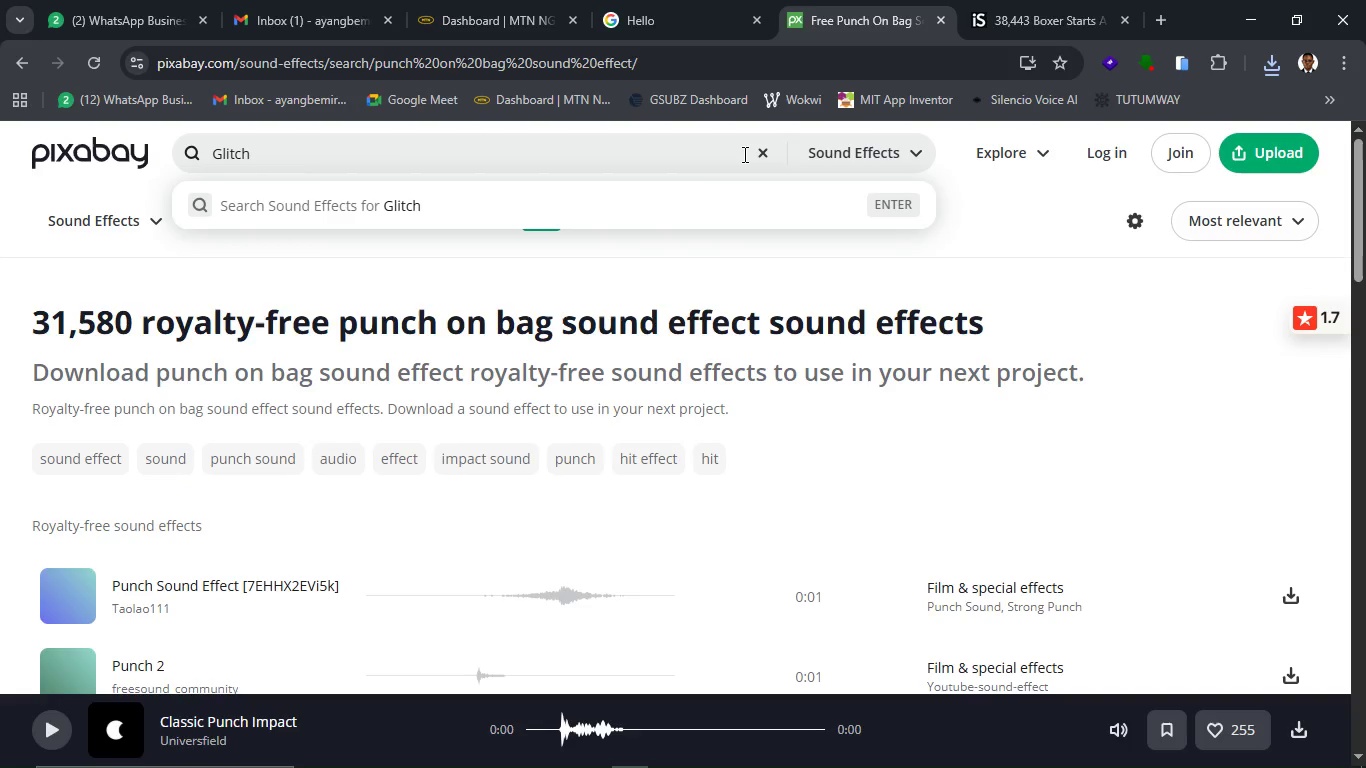 
key(Enter)
 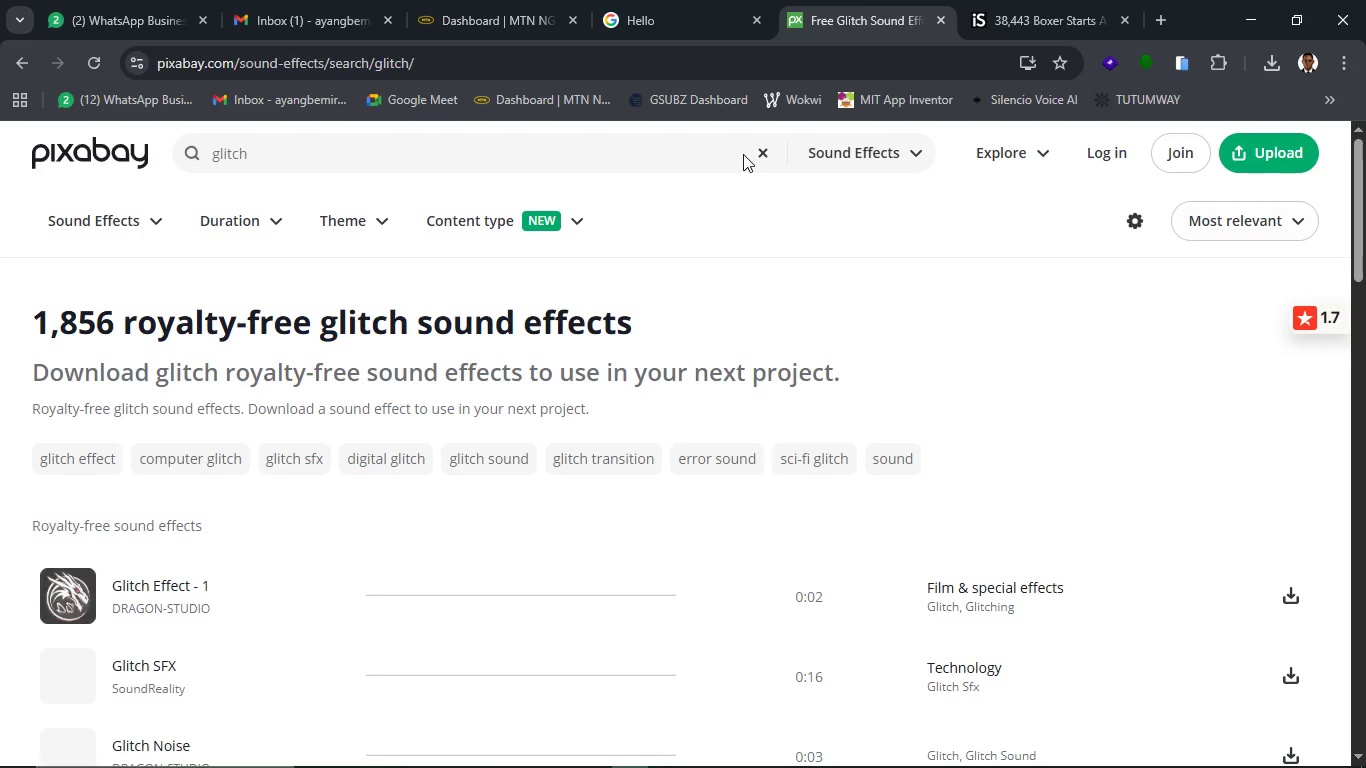 
wait(11.42)
 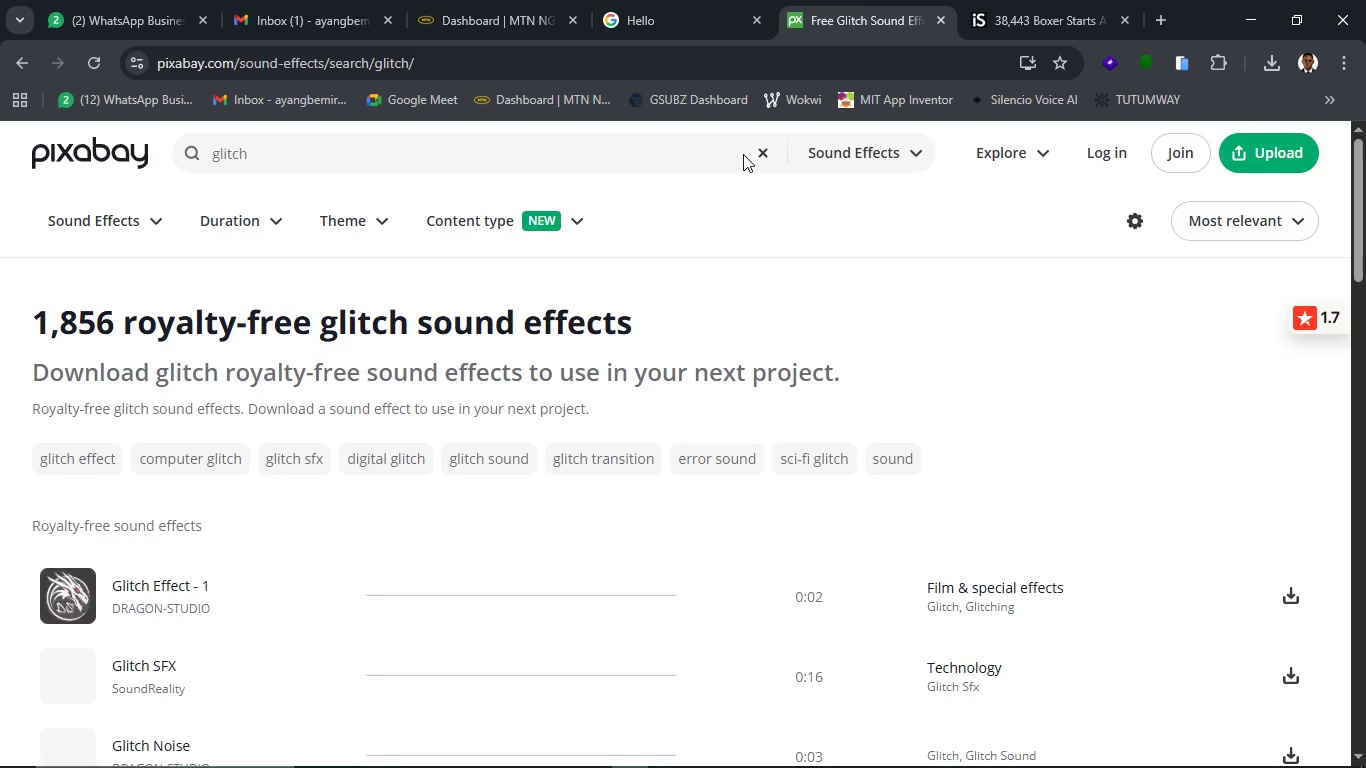 
left_click([49, 596])
 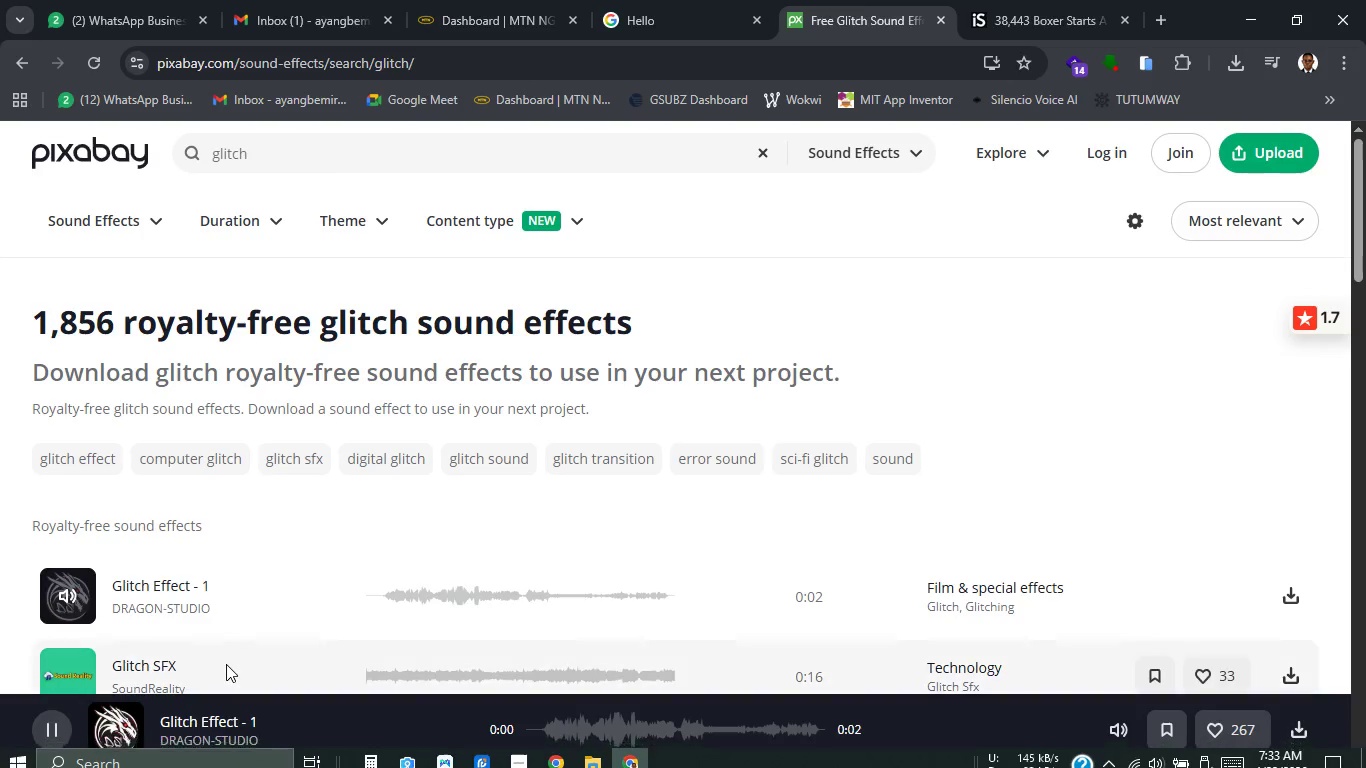 
wait(5.64)
 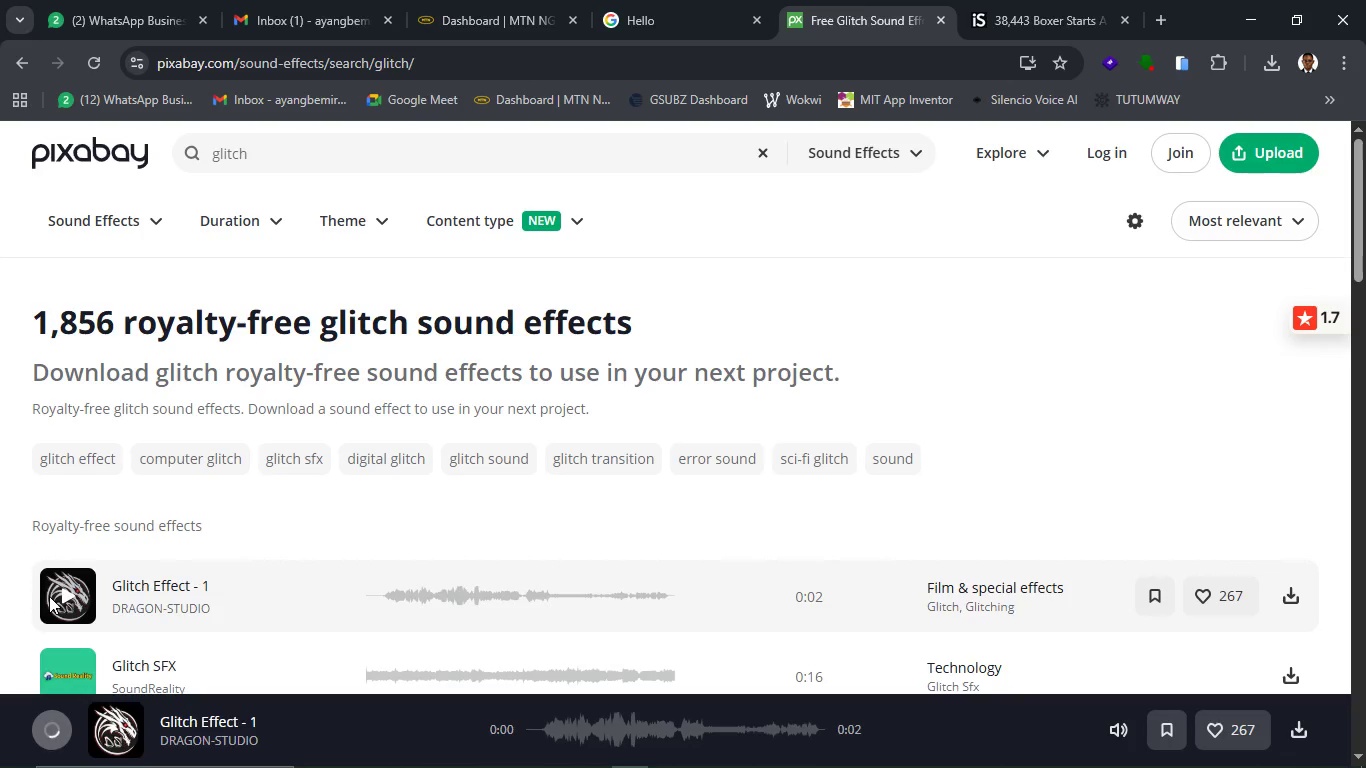 
scroll: coordinate [266, 601], scroll_direction: down, amount: 5.0
 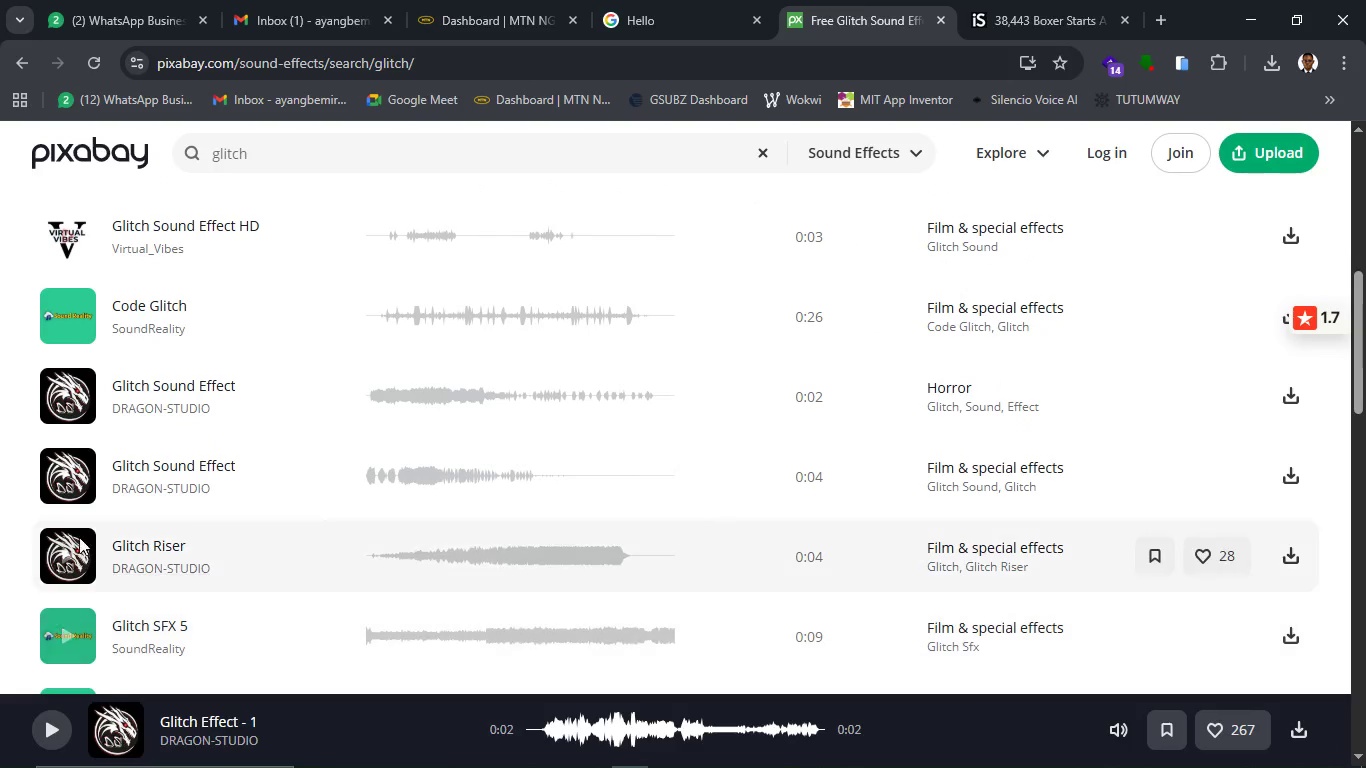 
left_click([64, 474])
 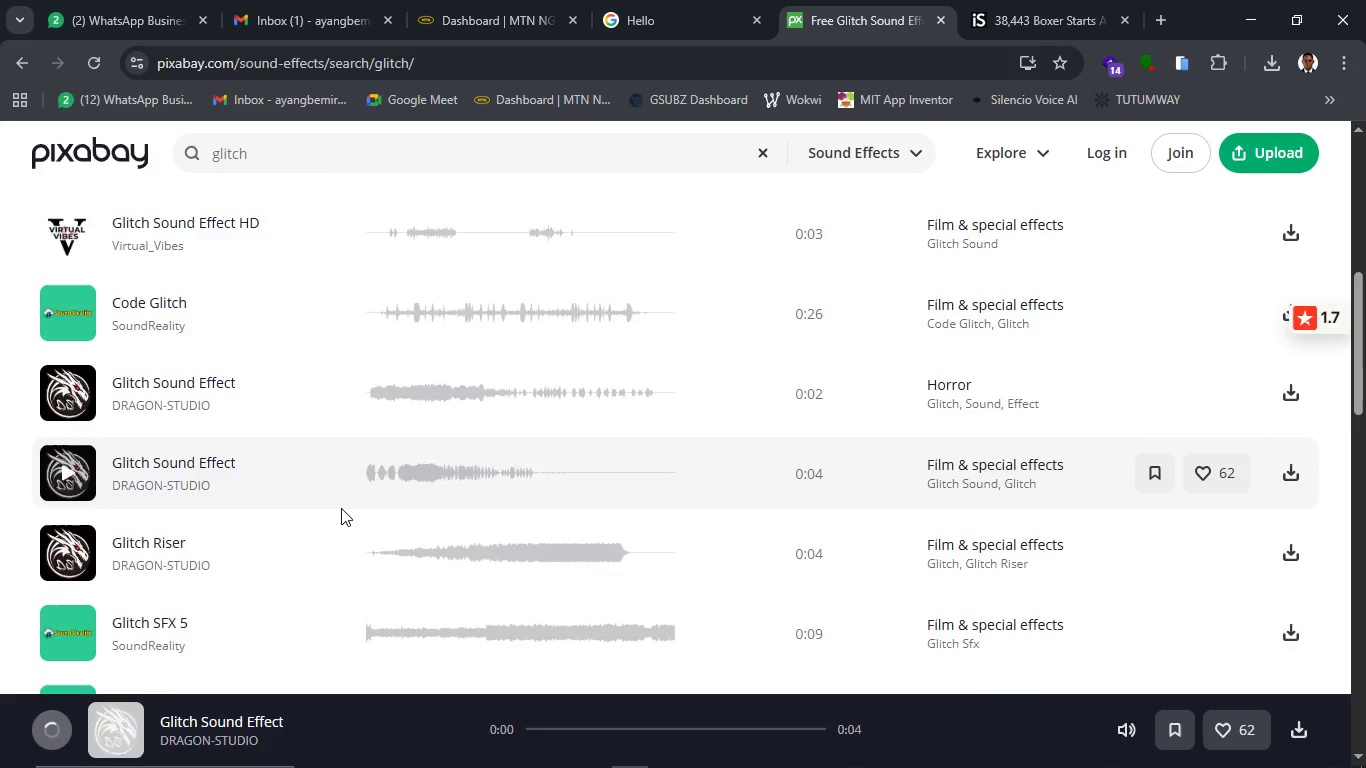 
scroll: coordinate [341, 508], scroll_direction: down, amount: 3.0
 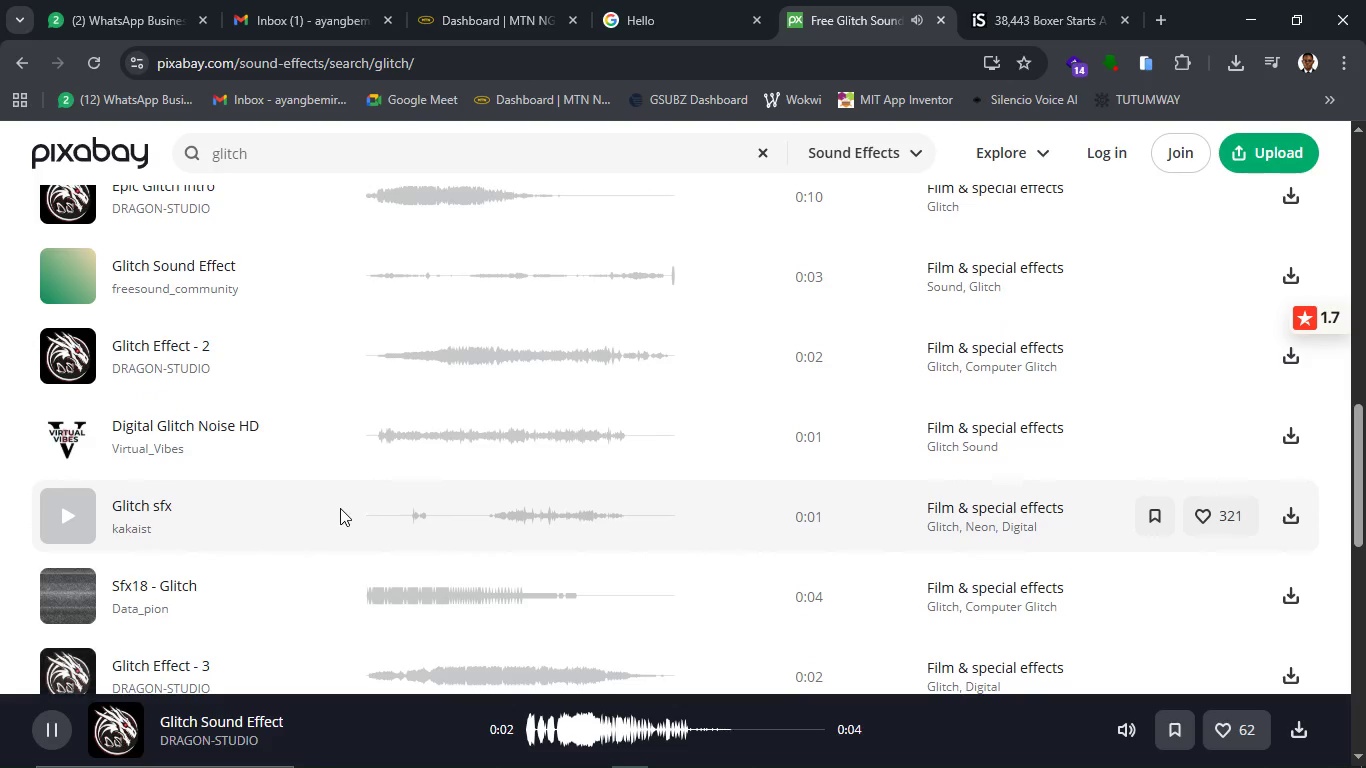 
left_click([78, 437])
 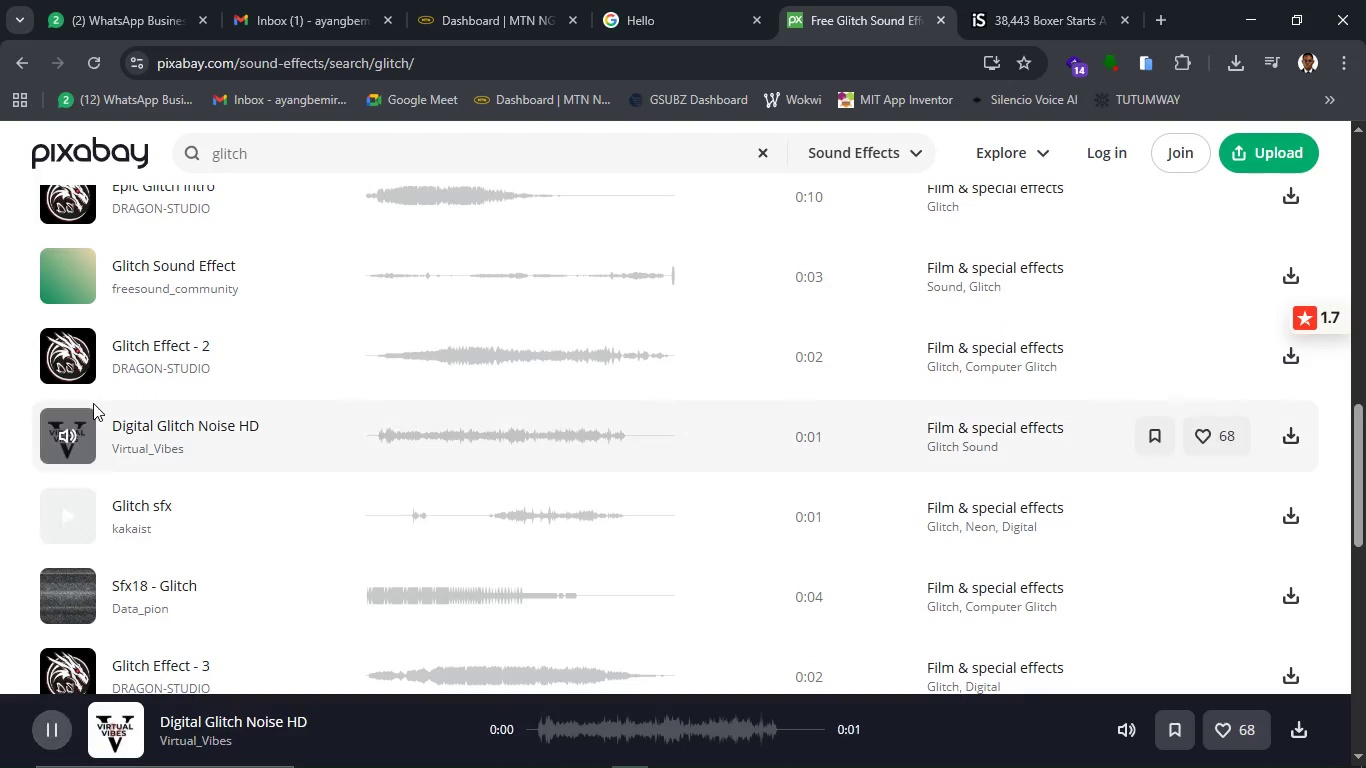 
wait(6.11)
 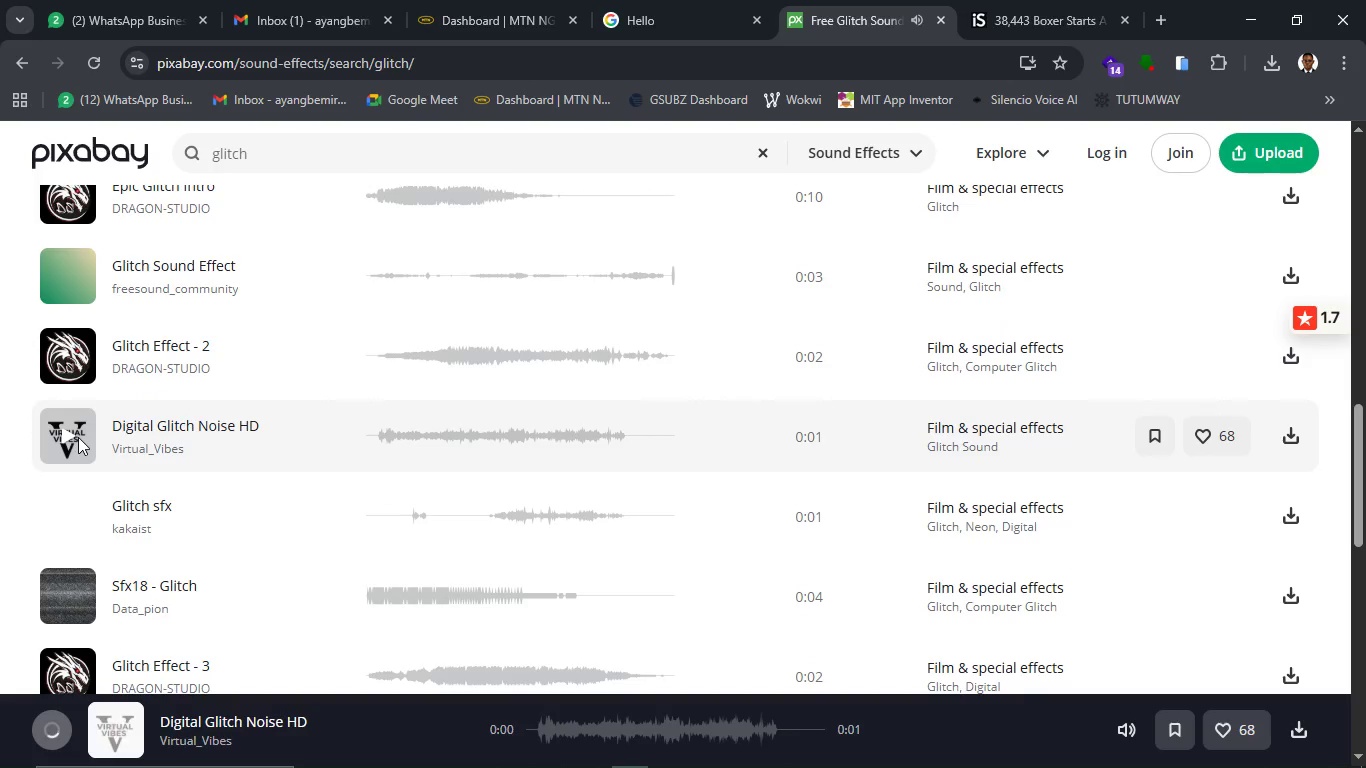 
scroll: coordinate [249, 482], scroll_direction: down, amount: 3.0
 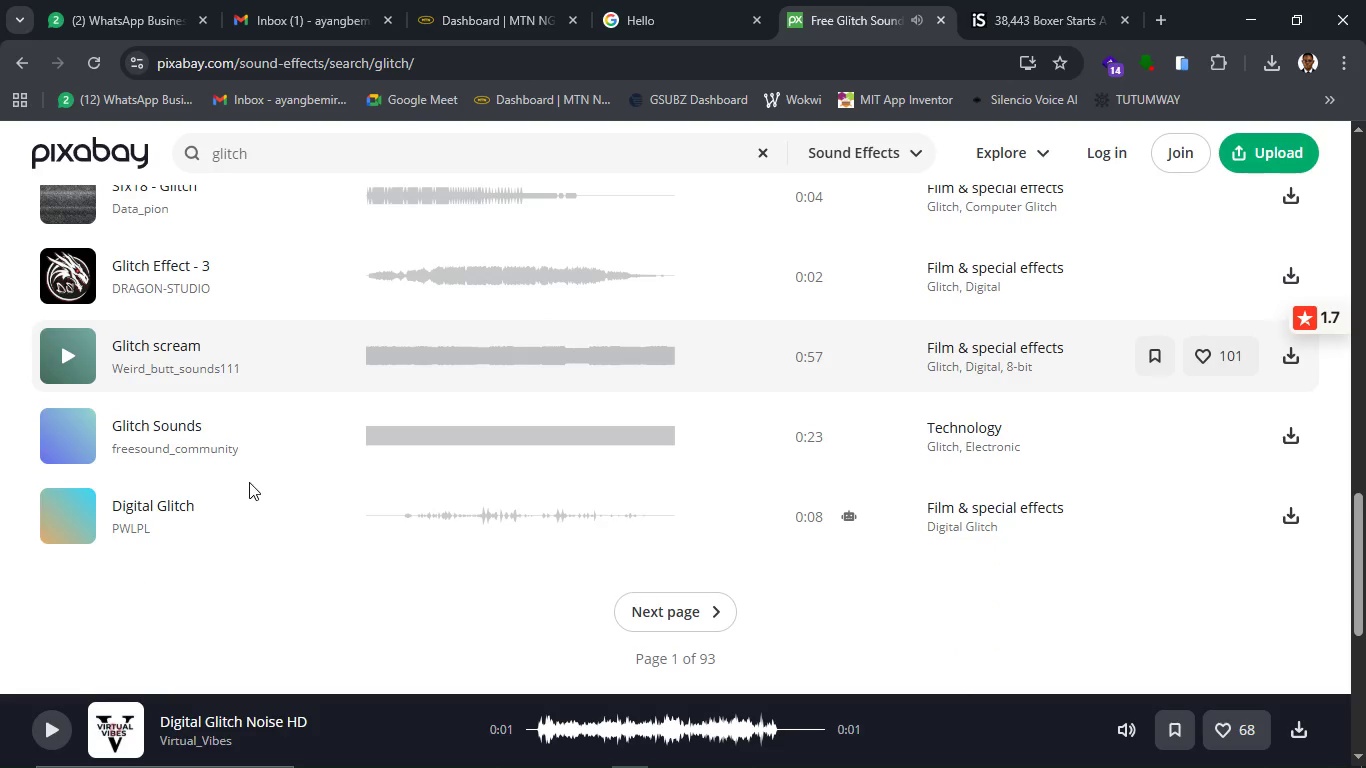 
scroll: coordinate [249, 482], scroll_direction: up, amount: 1.0
 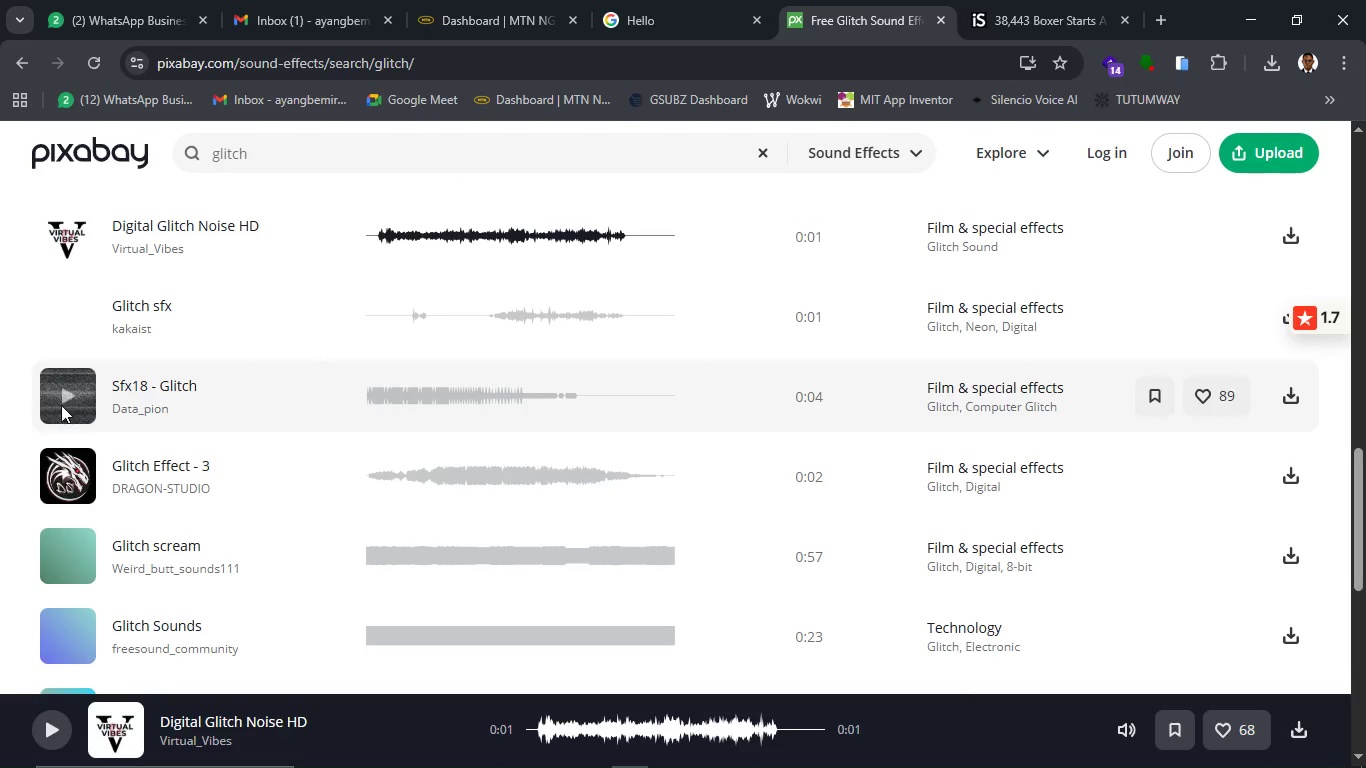 
left_click([52, 312])
 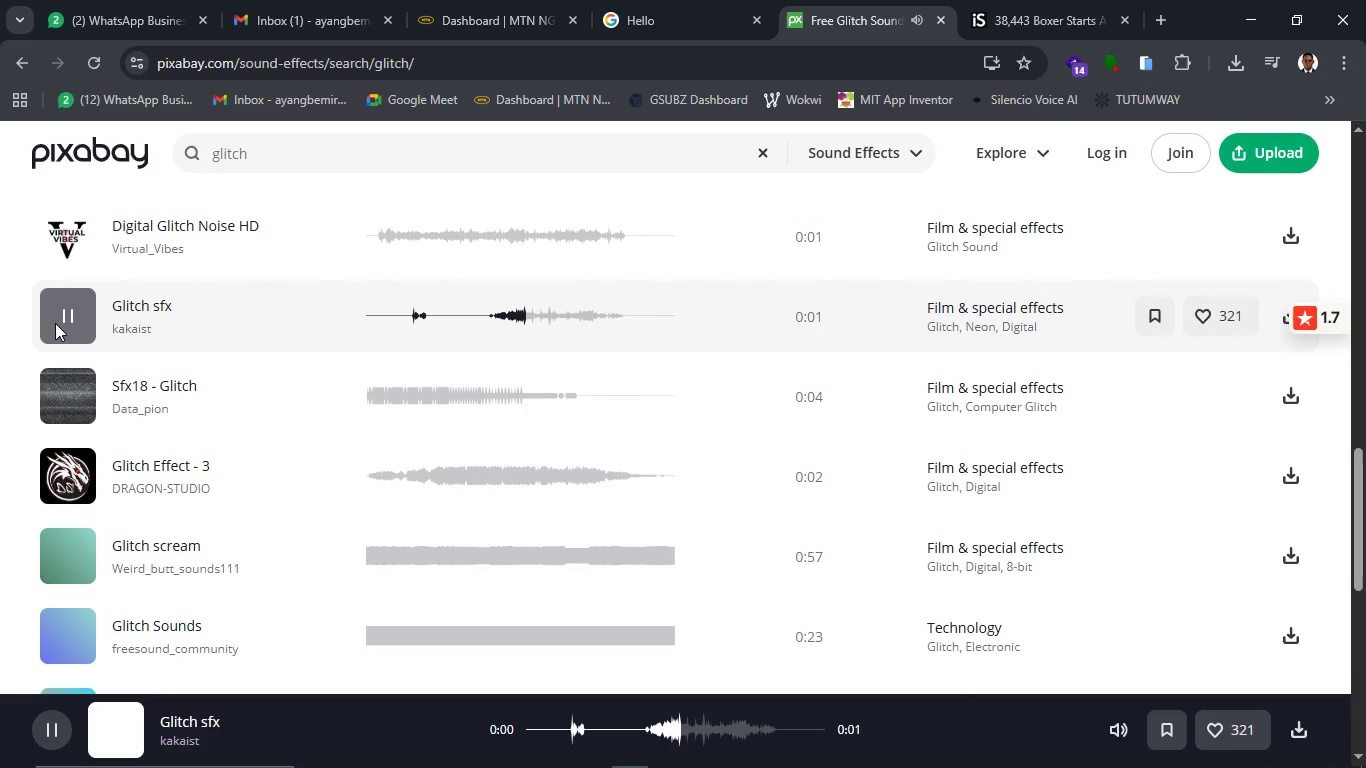 
wait(5.09)
 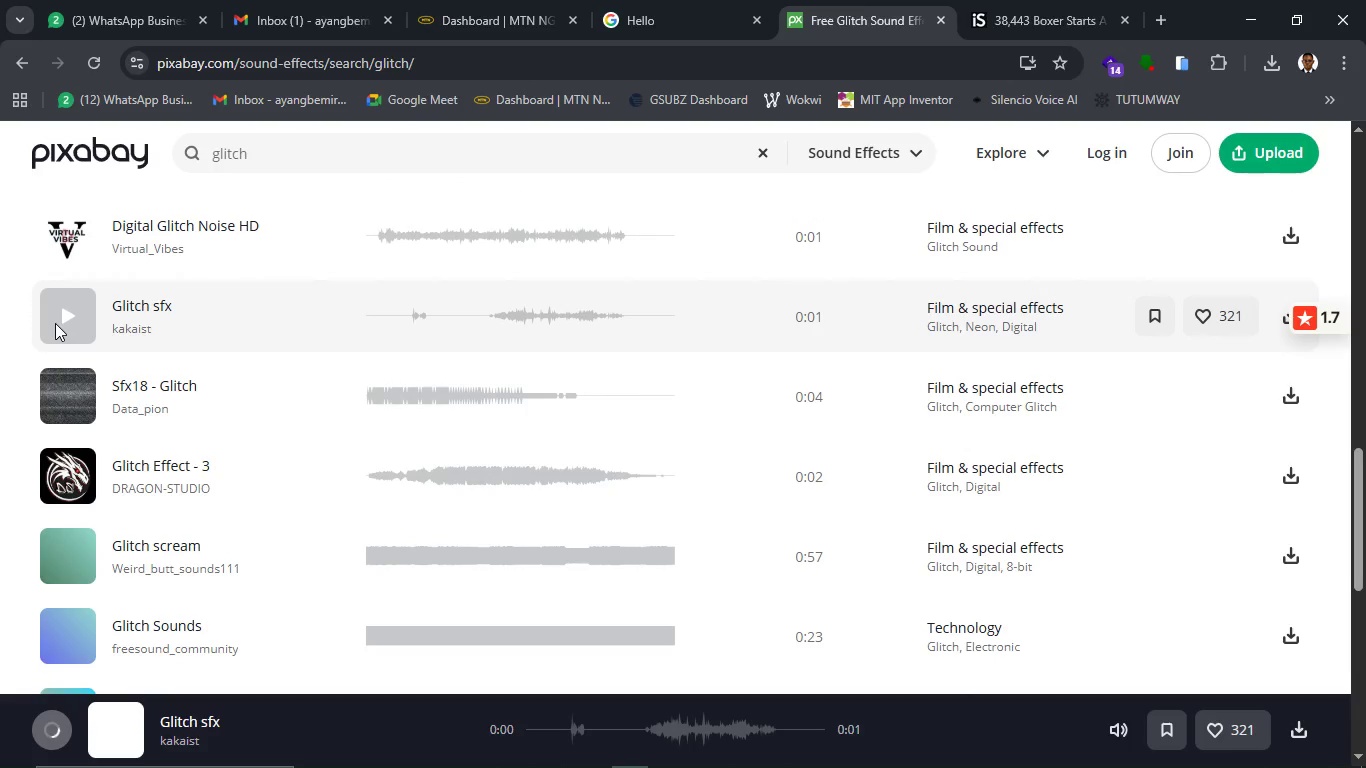 
left_click([55, 323])
 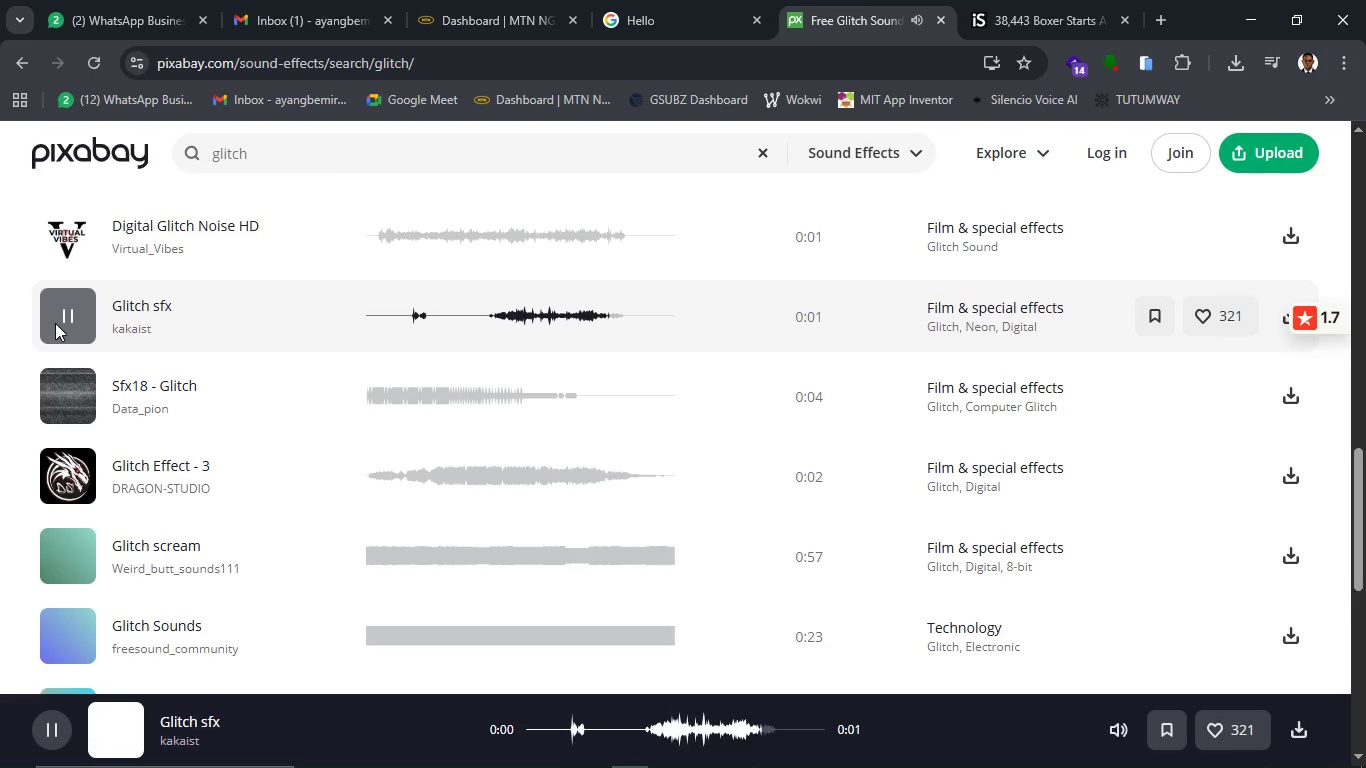 
left_click([55, 323])
 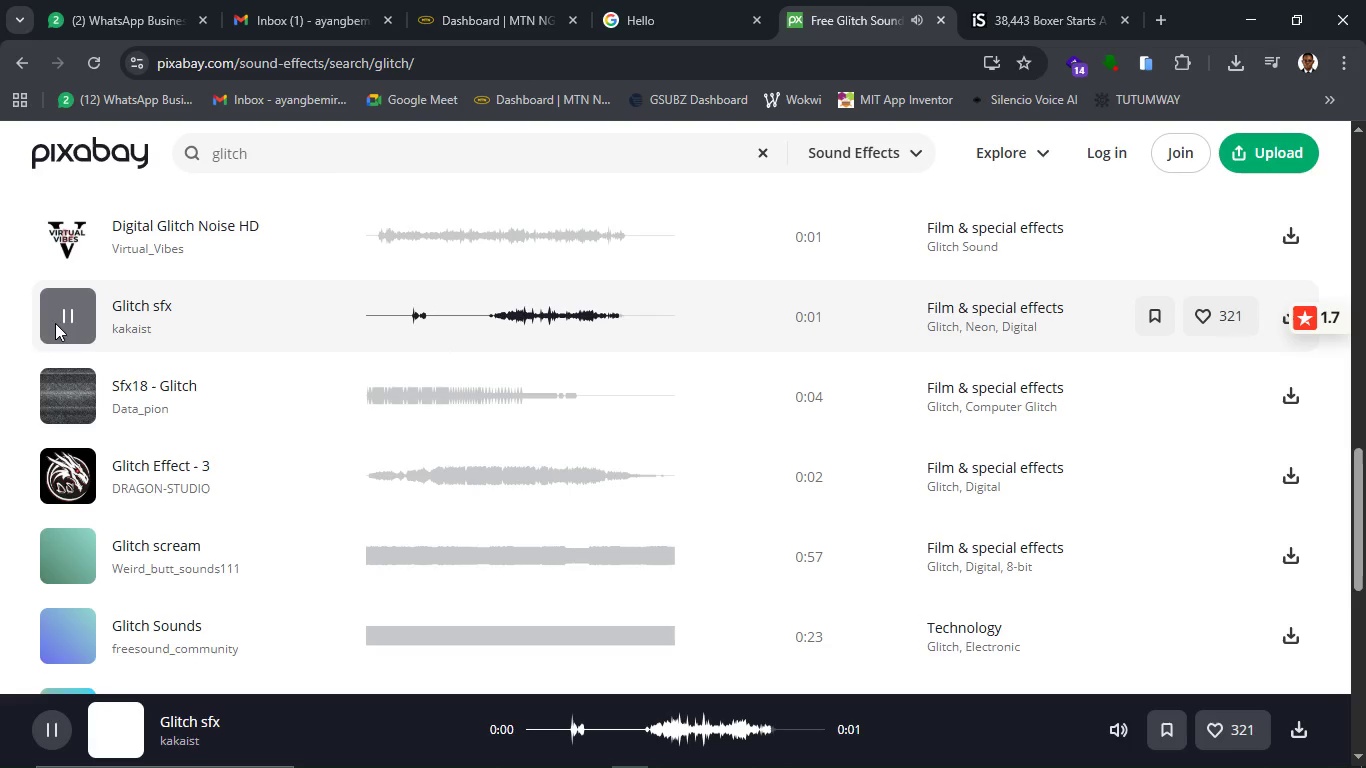 
mouse_move([108, 414])
 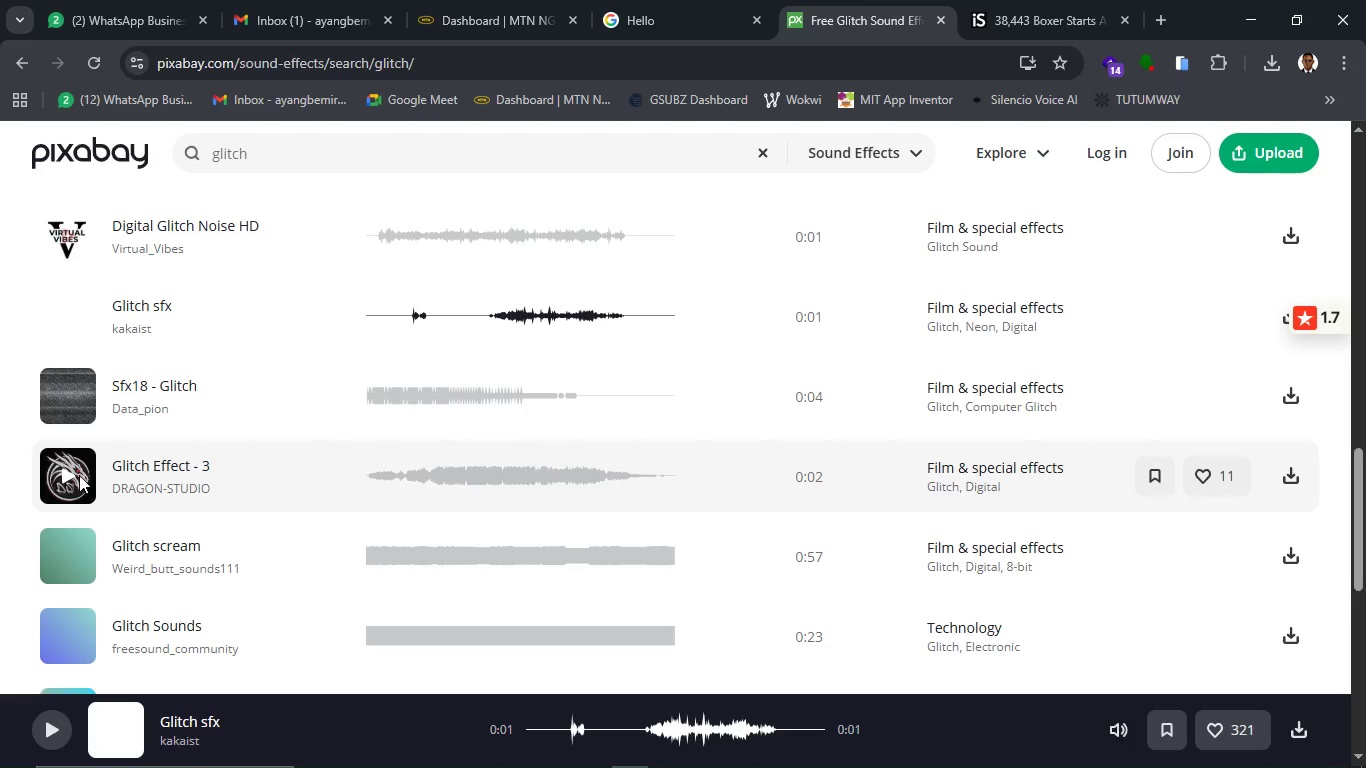 
left_click([76, 475])
 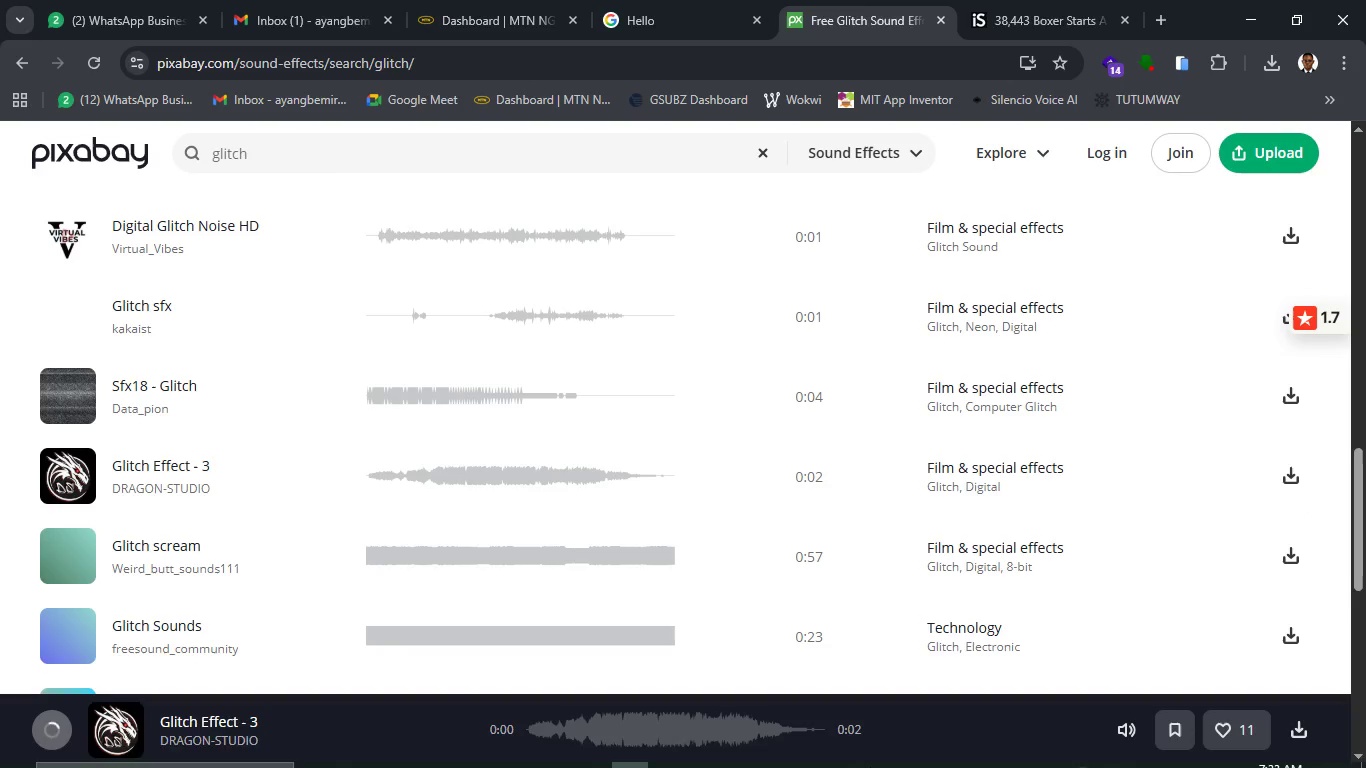 
wait(11.77)
 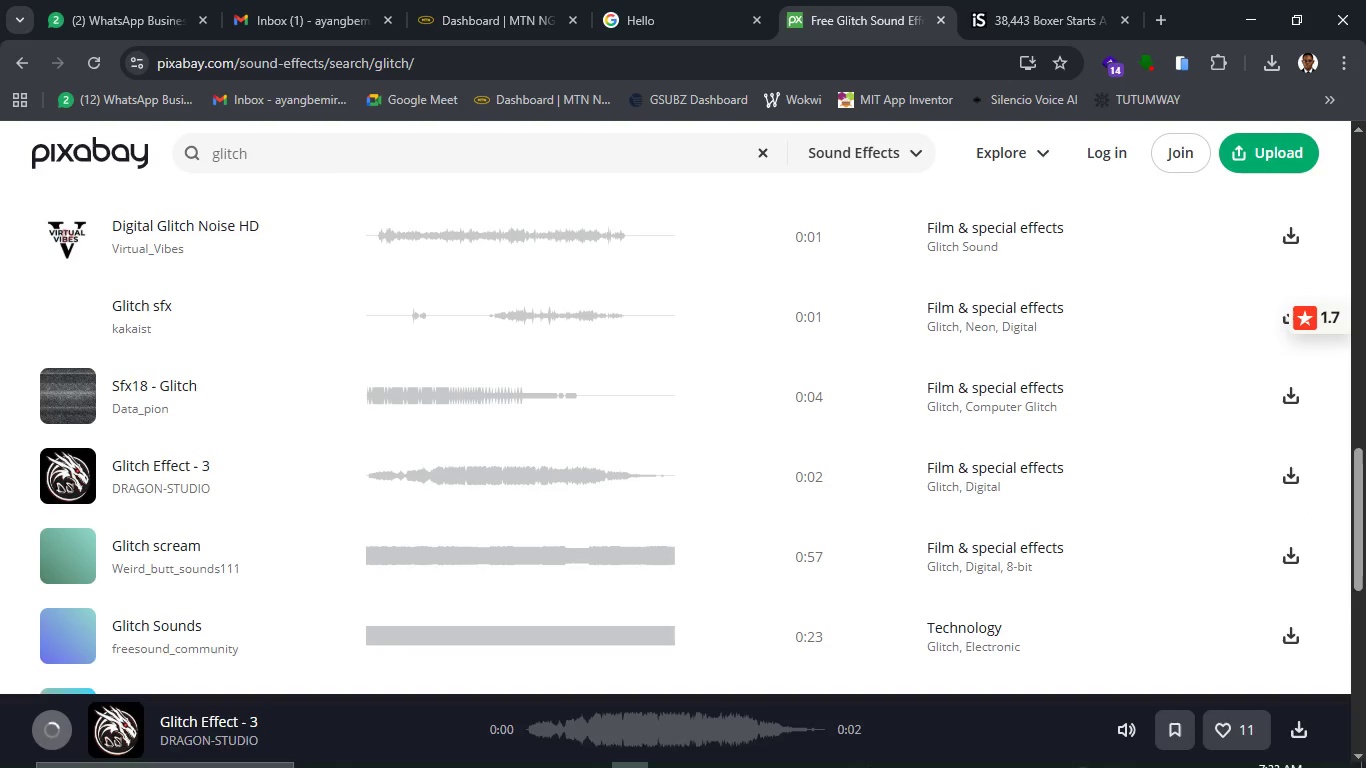 
scroll: coordinate [337, 489], scroll_direction: up, amount: 1.0
 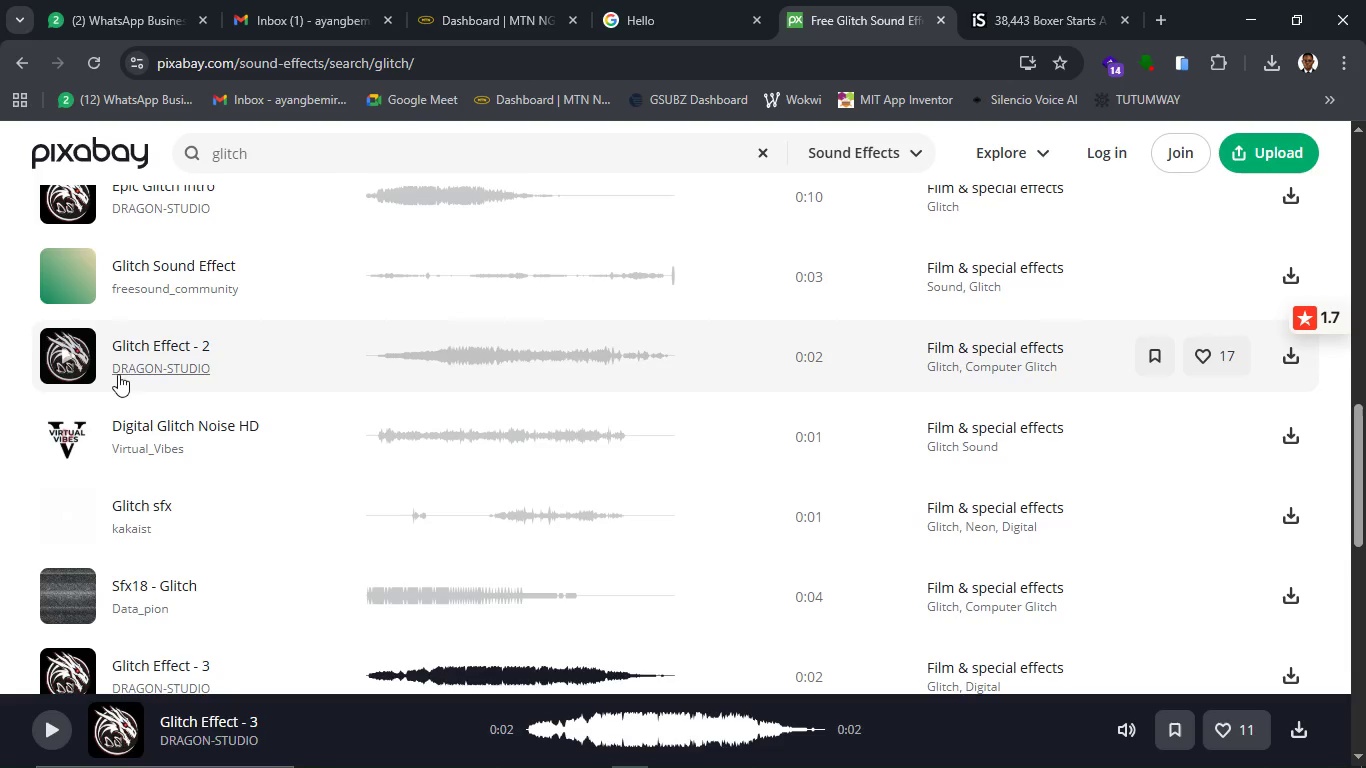 
left_click([64, 347])
 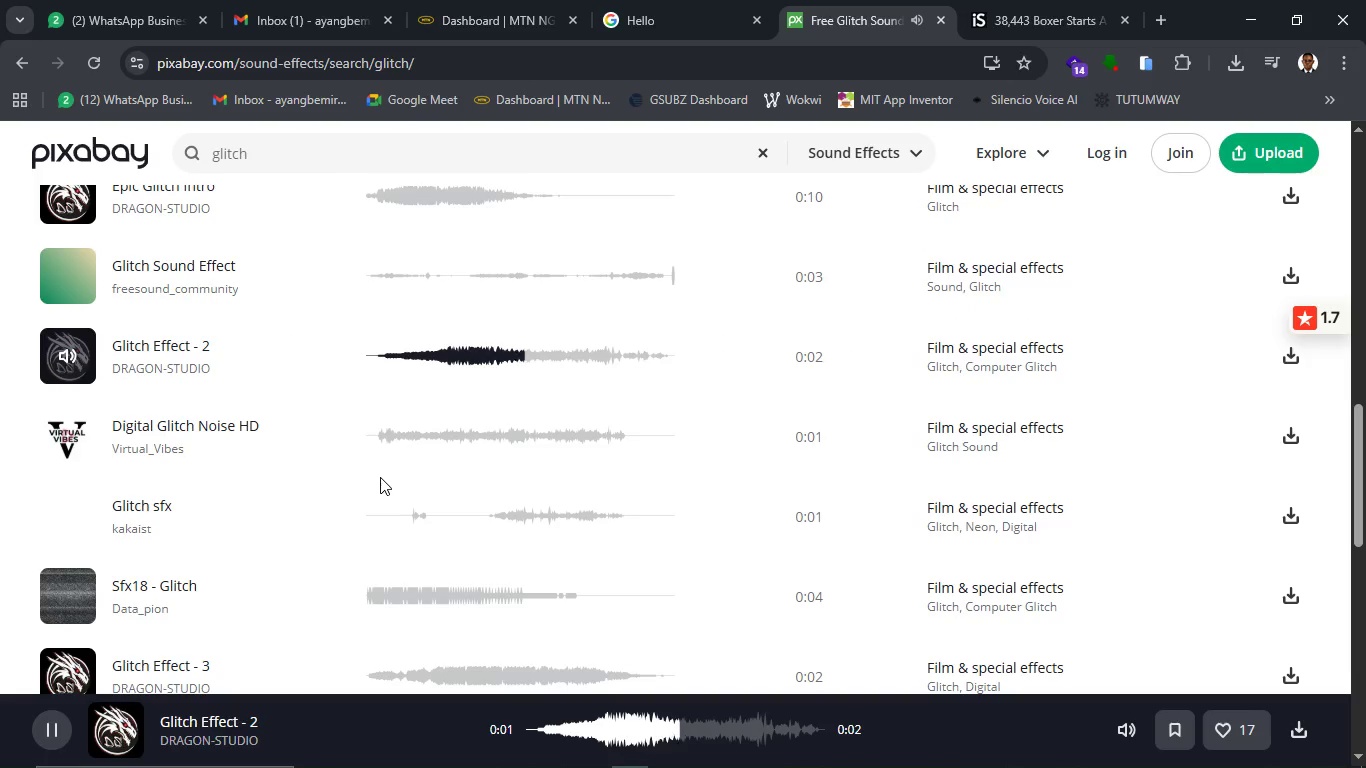 
wait(7.0)
 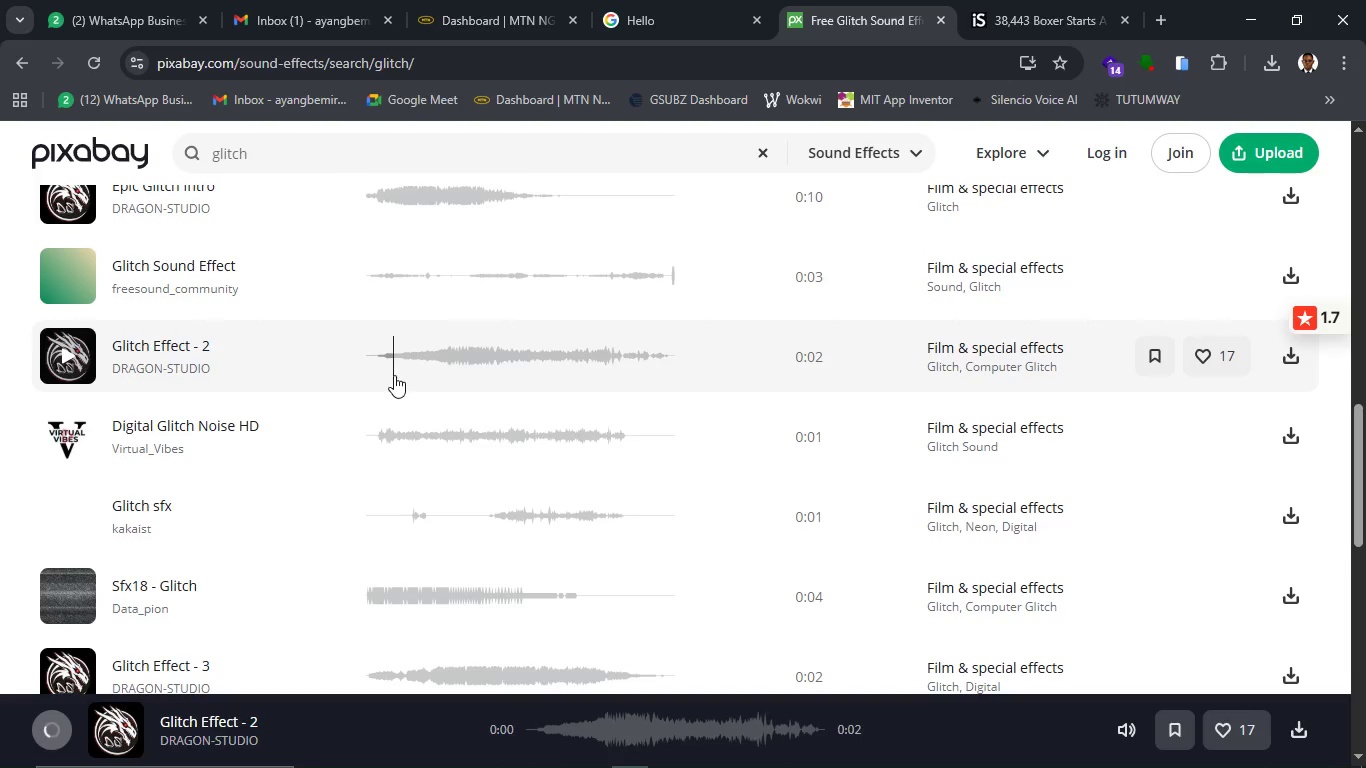 
left_click([55, 285])
 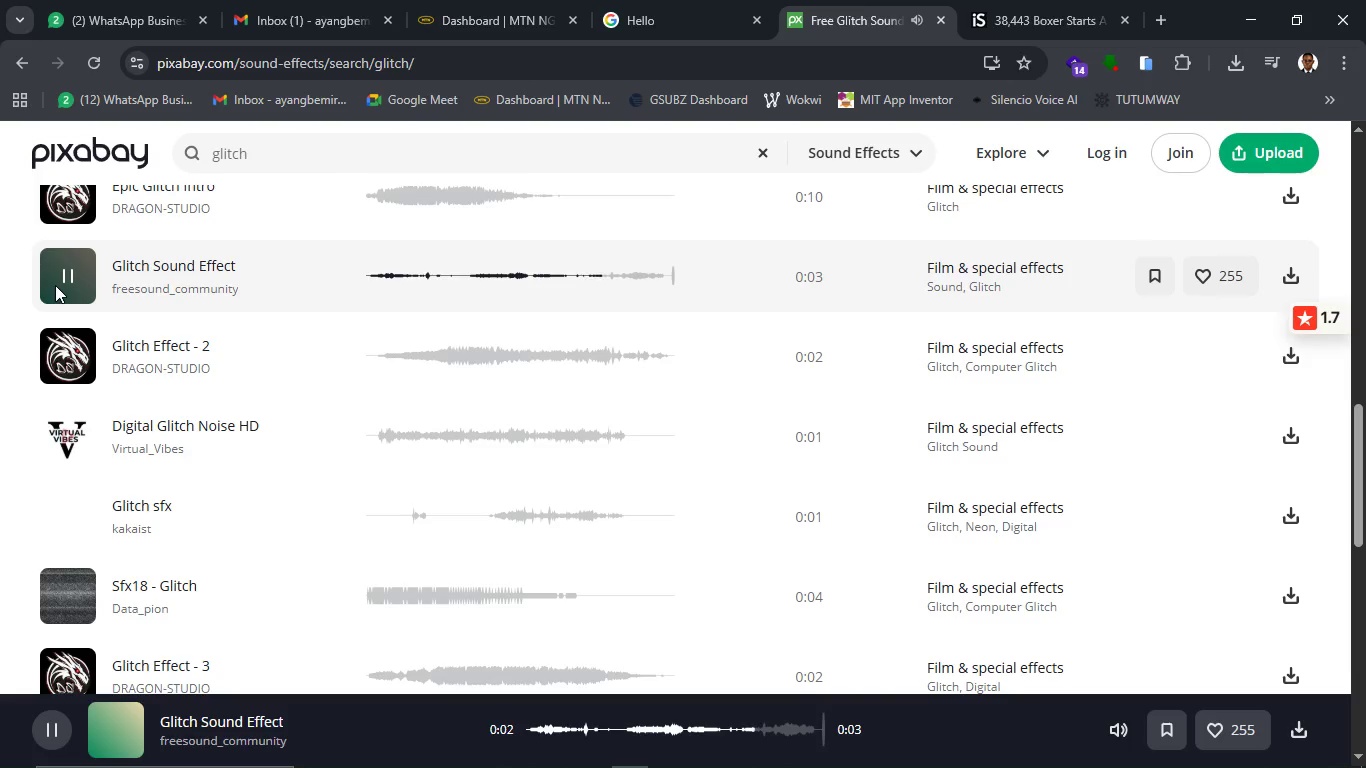 
wait(6.89)
 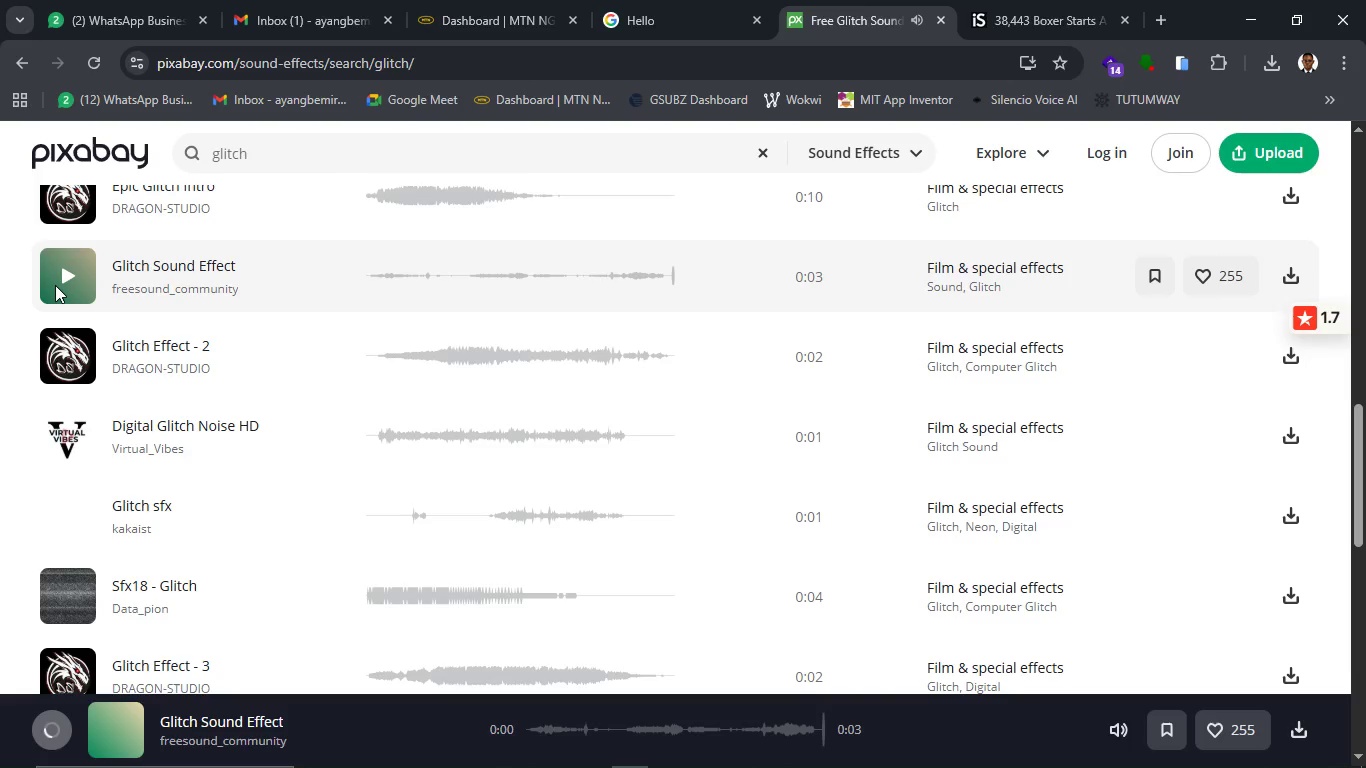 
left_click([55, 285])
 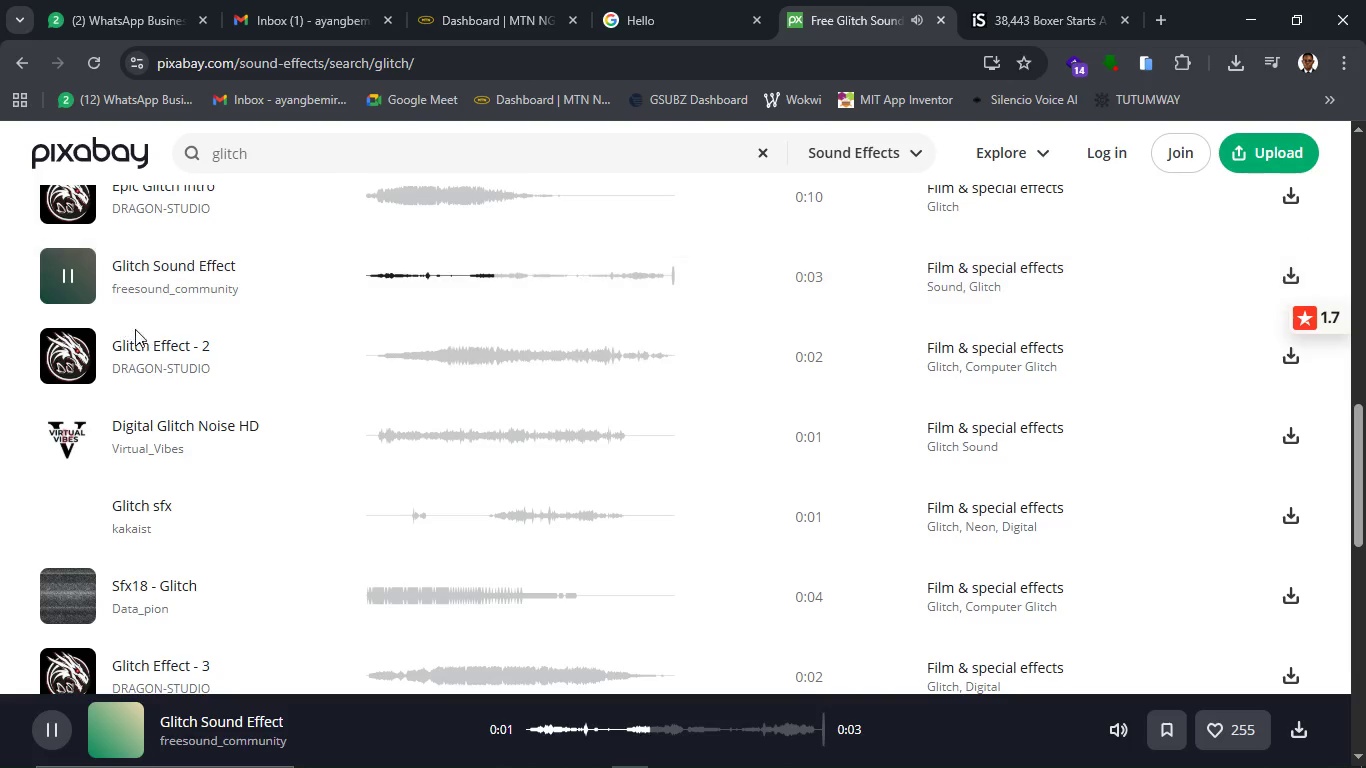 
scroll: coordinate [313, 385], scroll_direction: up, amount: 3.0
 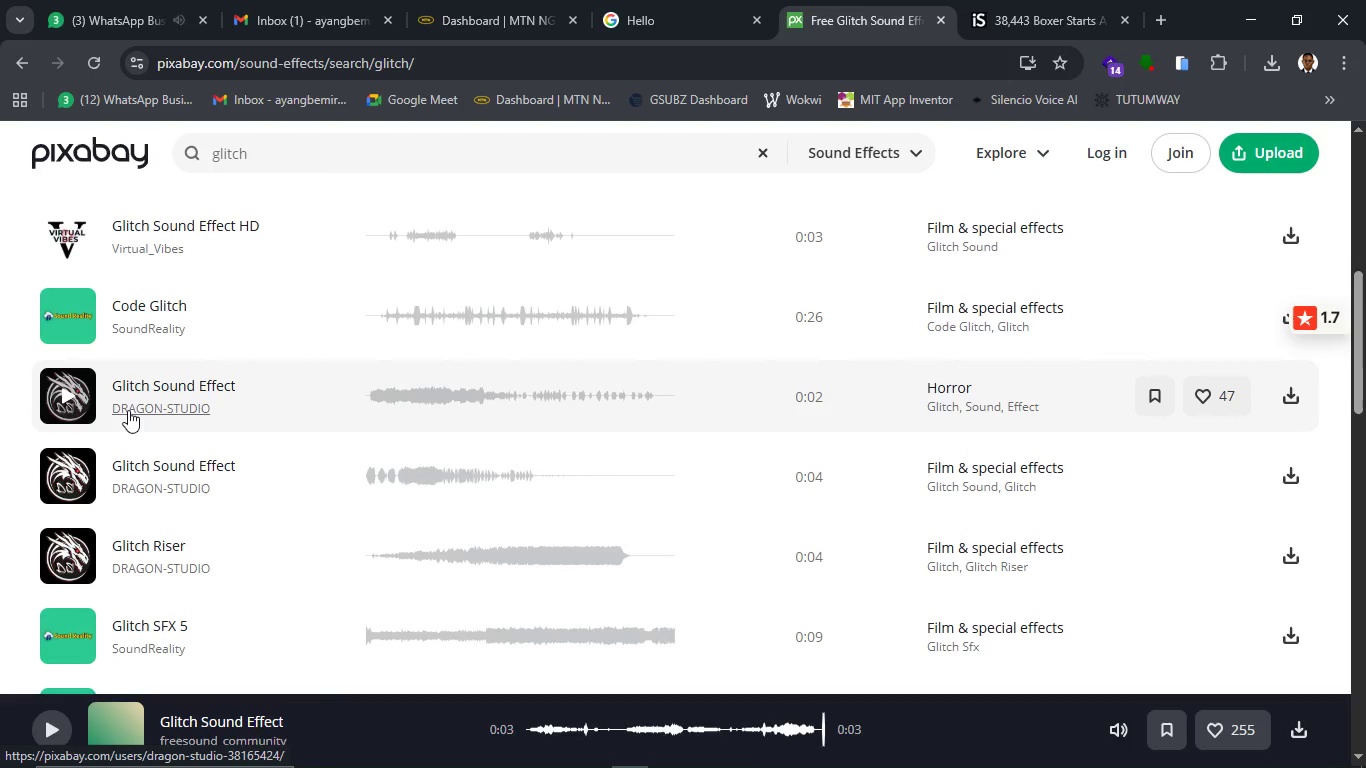 
wait(9.41)
 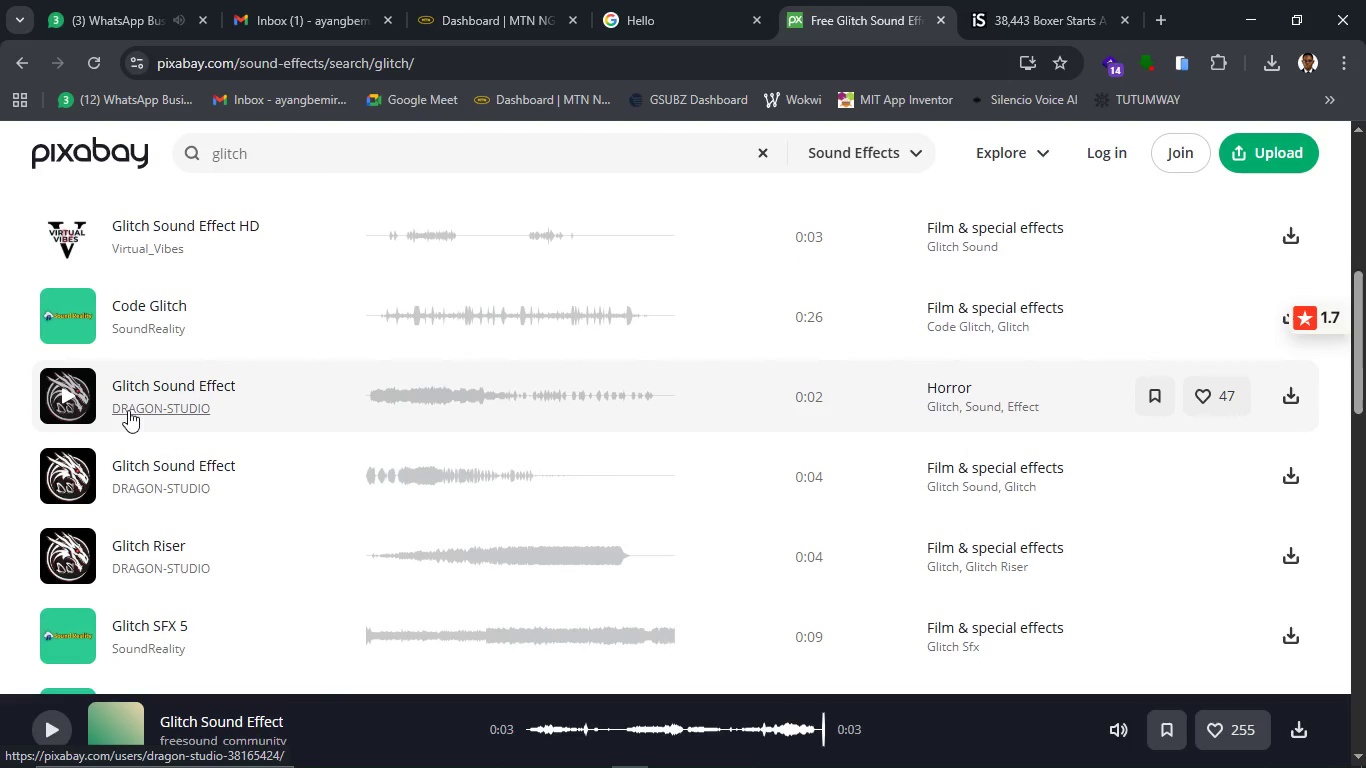 
left_click([64, 393])
 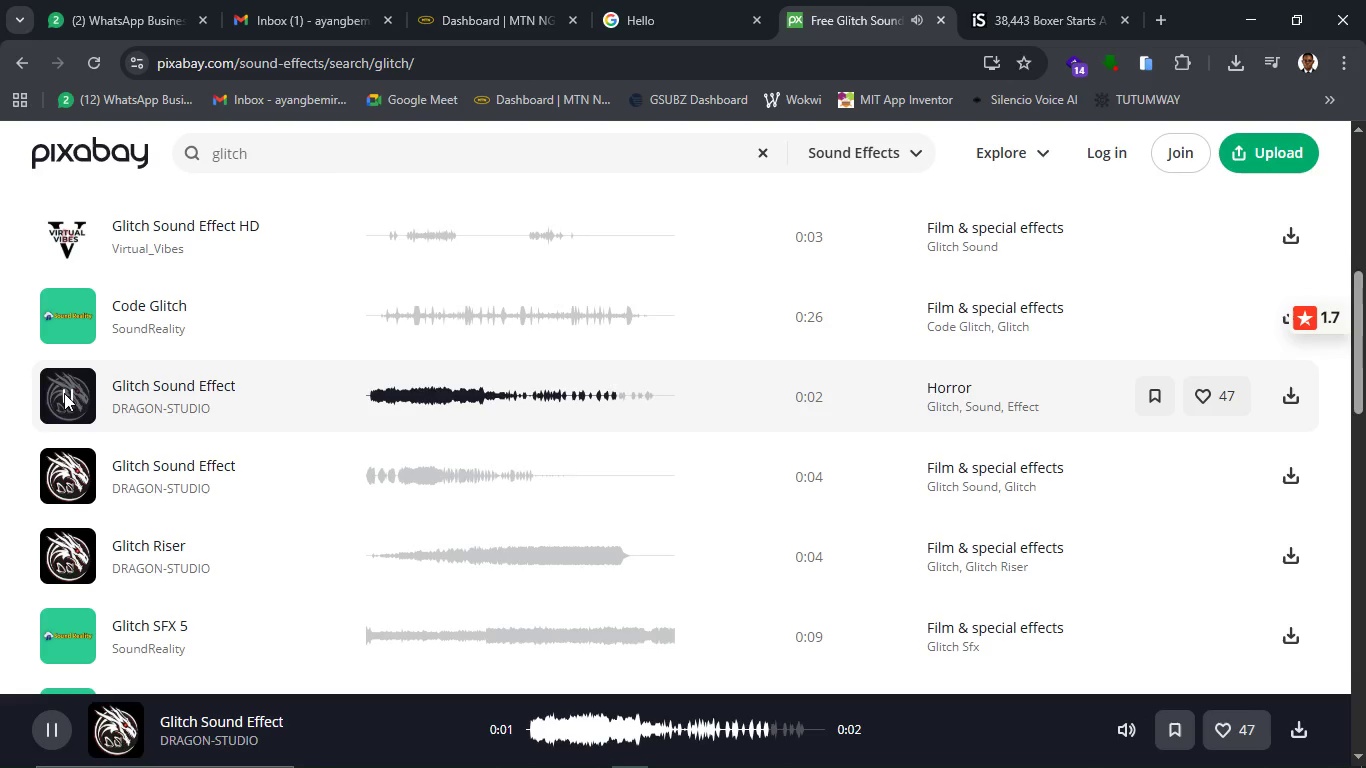 
wait(5.08)
 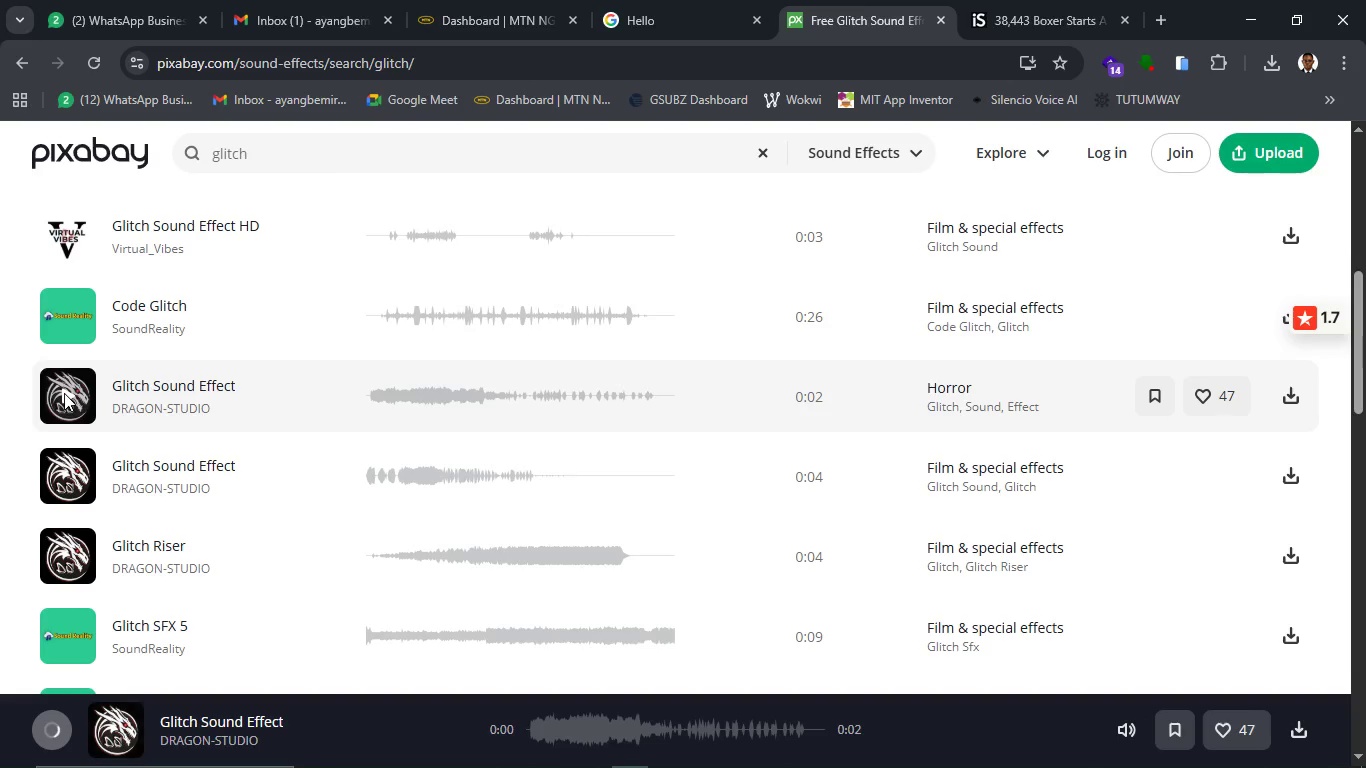 
left_click([64, 393])
 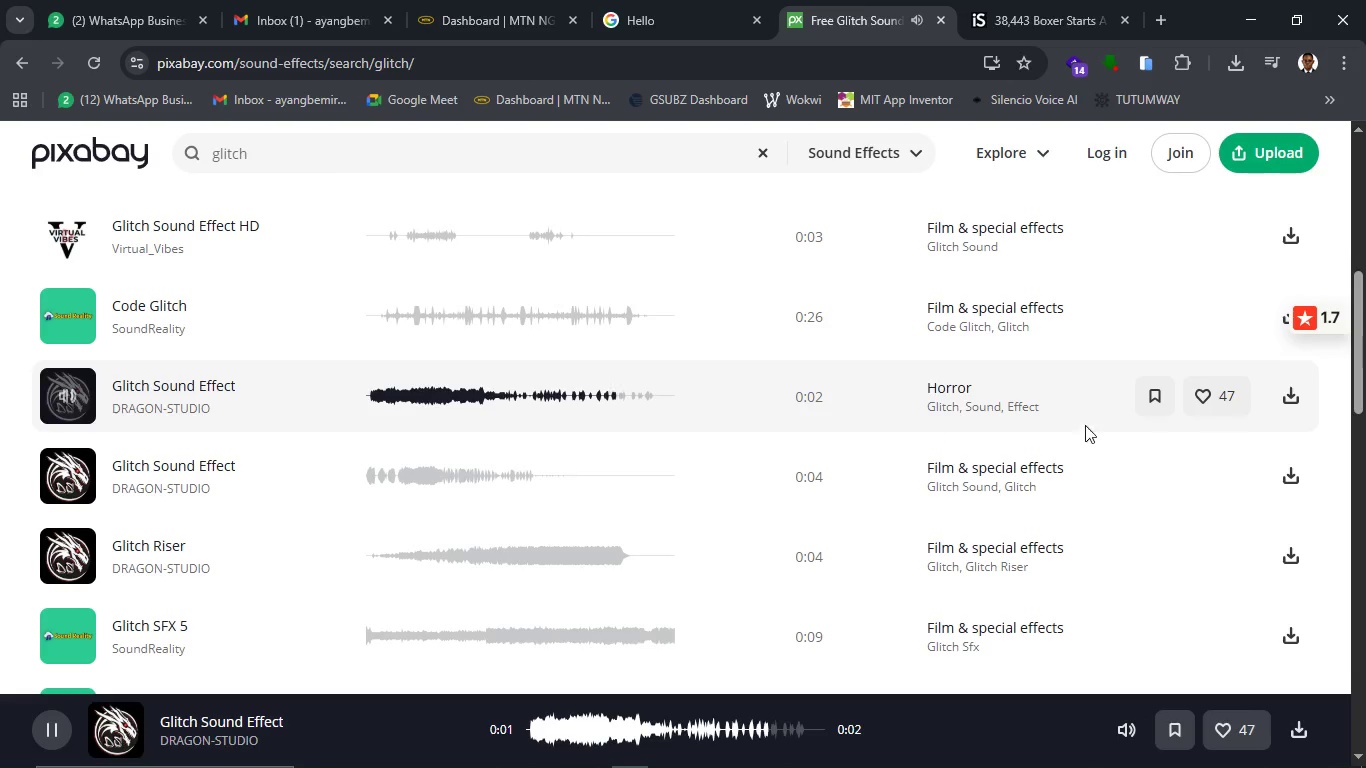 
left_click([1284, 408])
 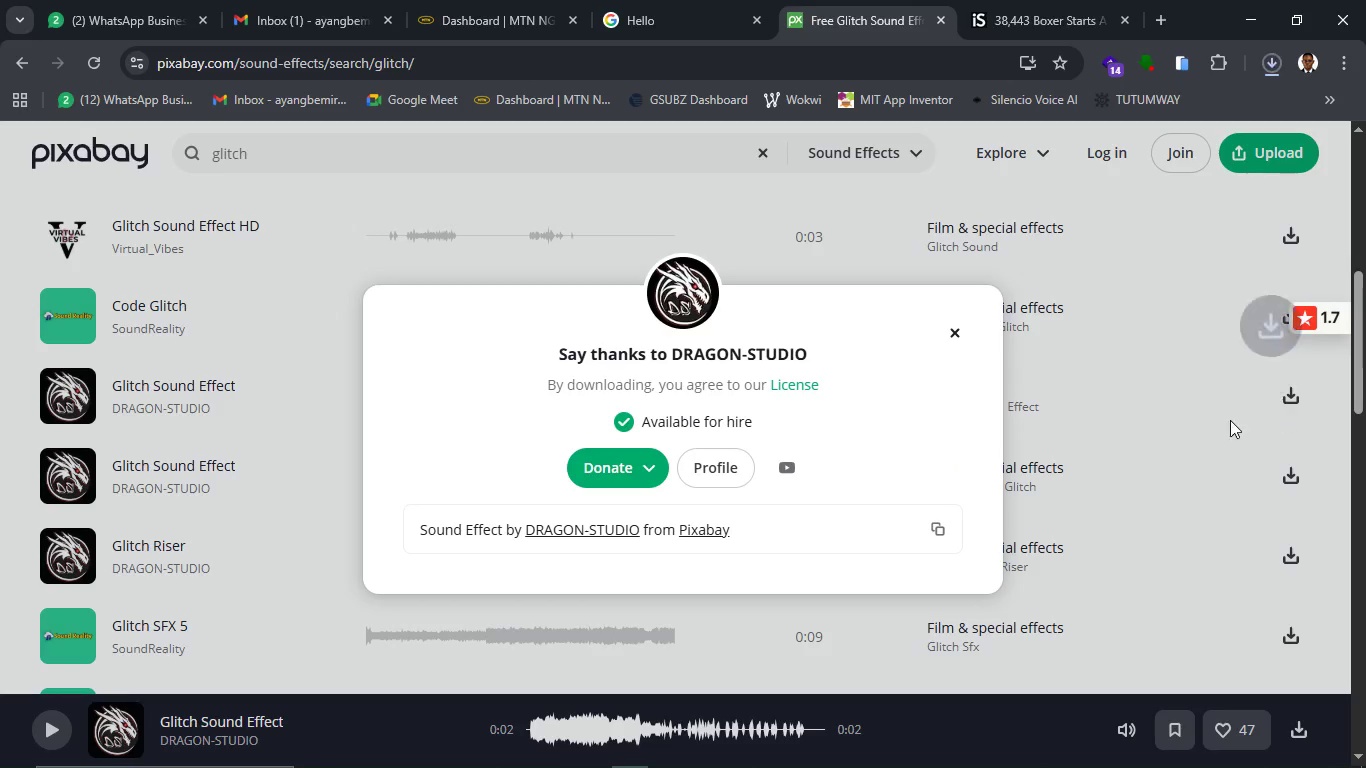 
wait(23.66)
 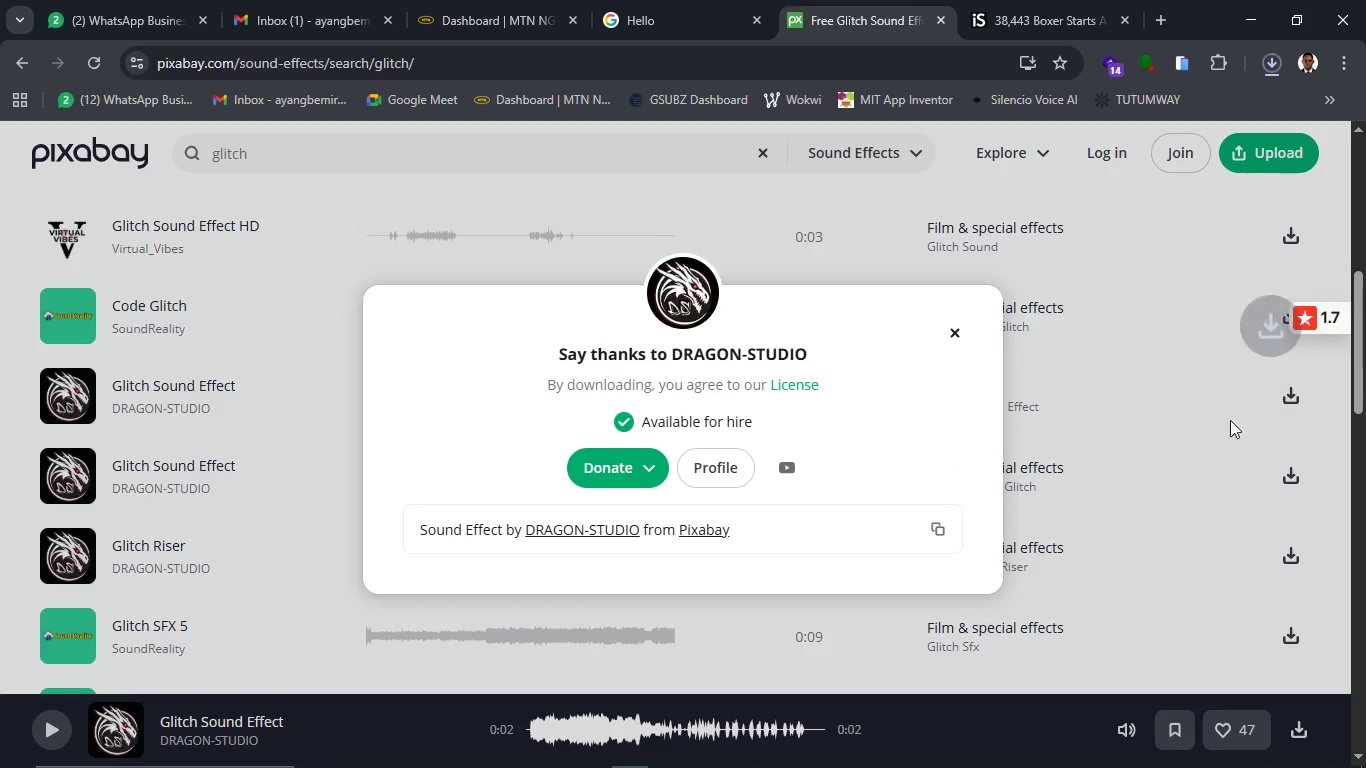 
left_click([591, 741])
 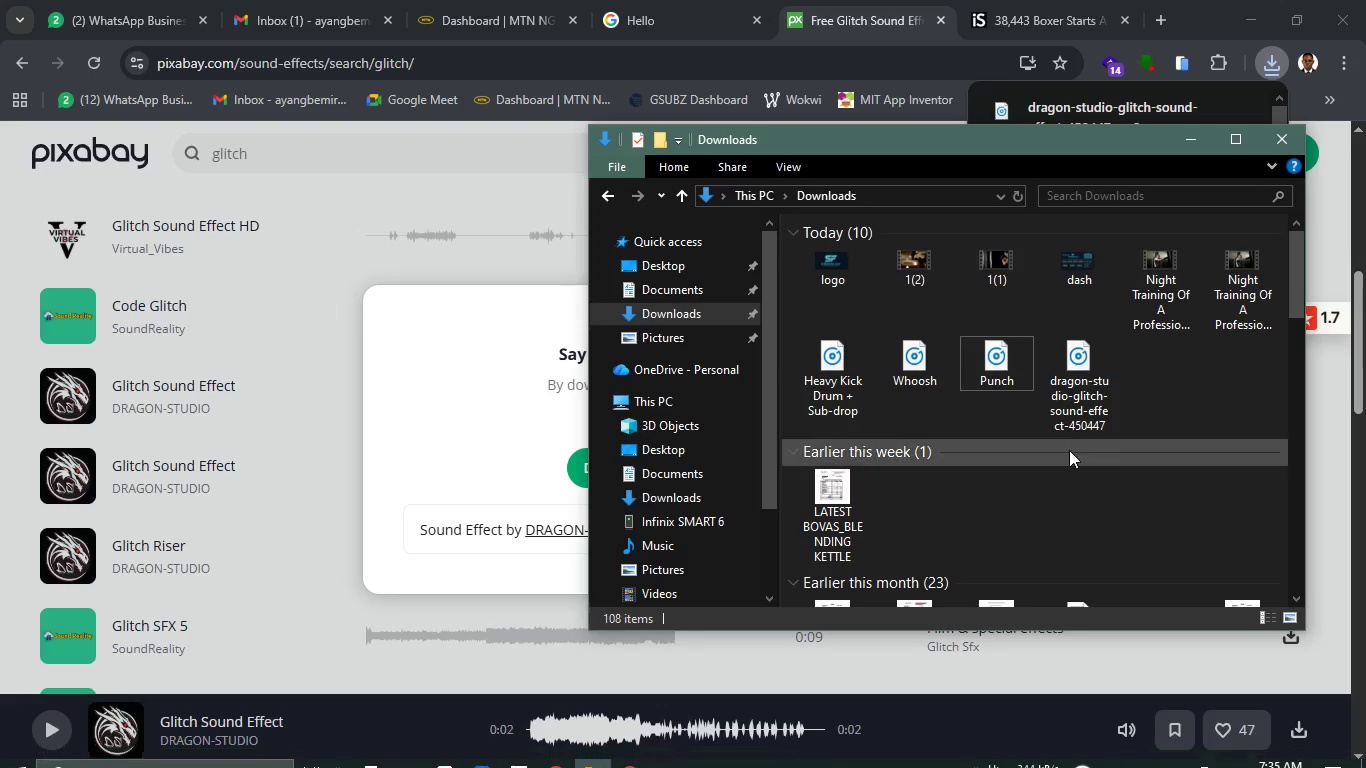 
left_click([1067, 426])
 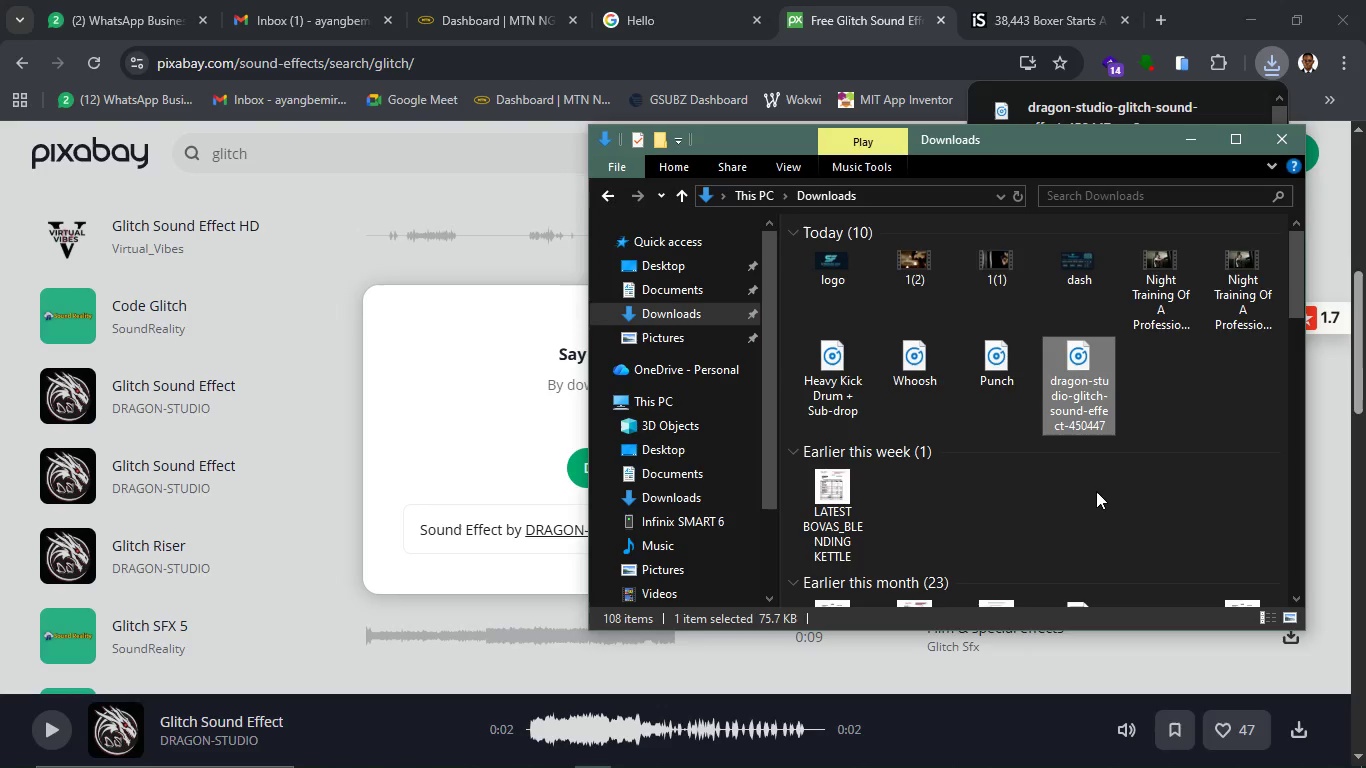 
key(F2)
 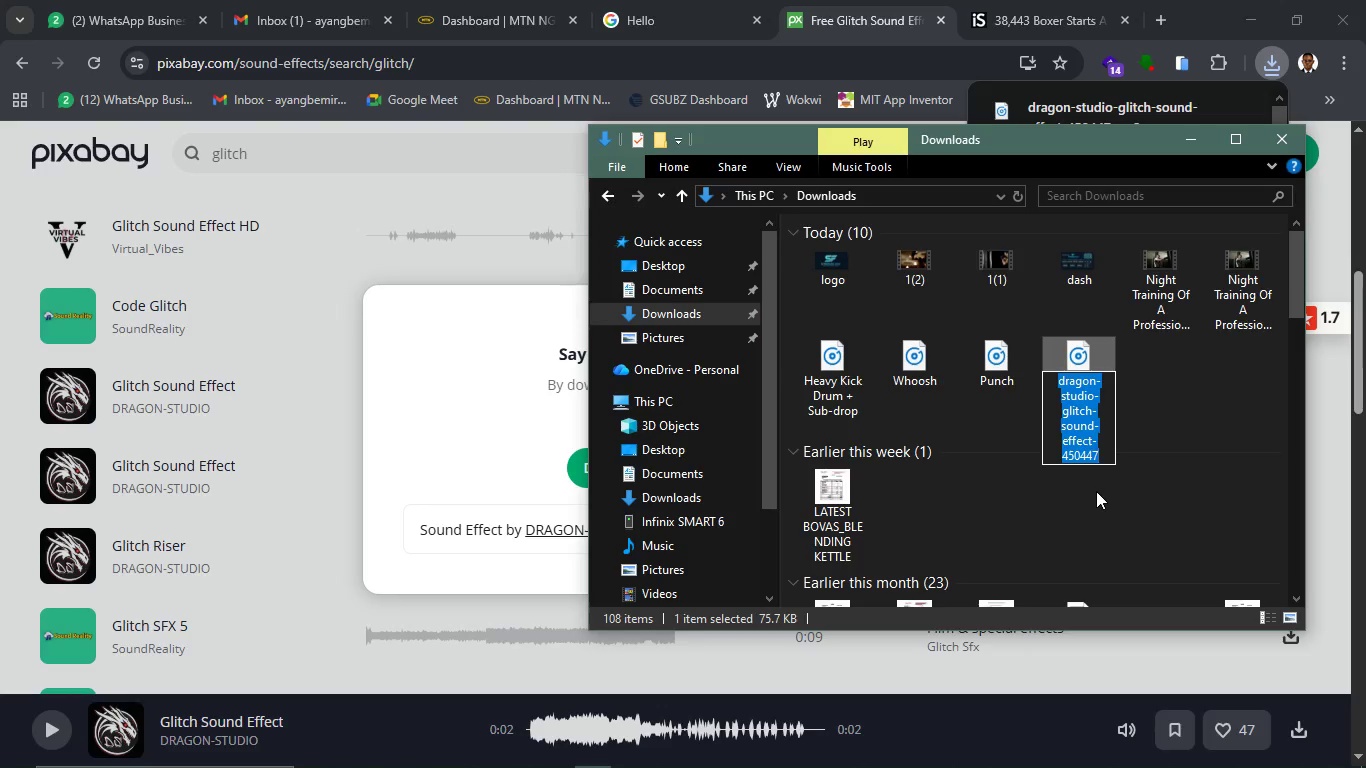 
key(Control+V)
 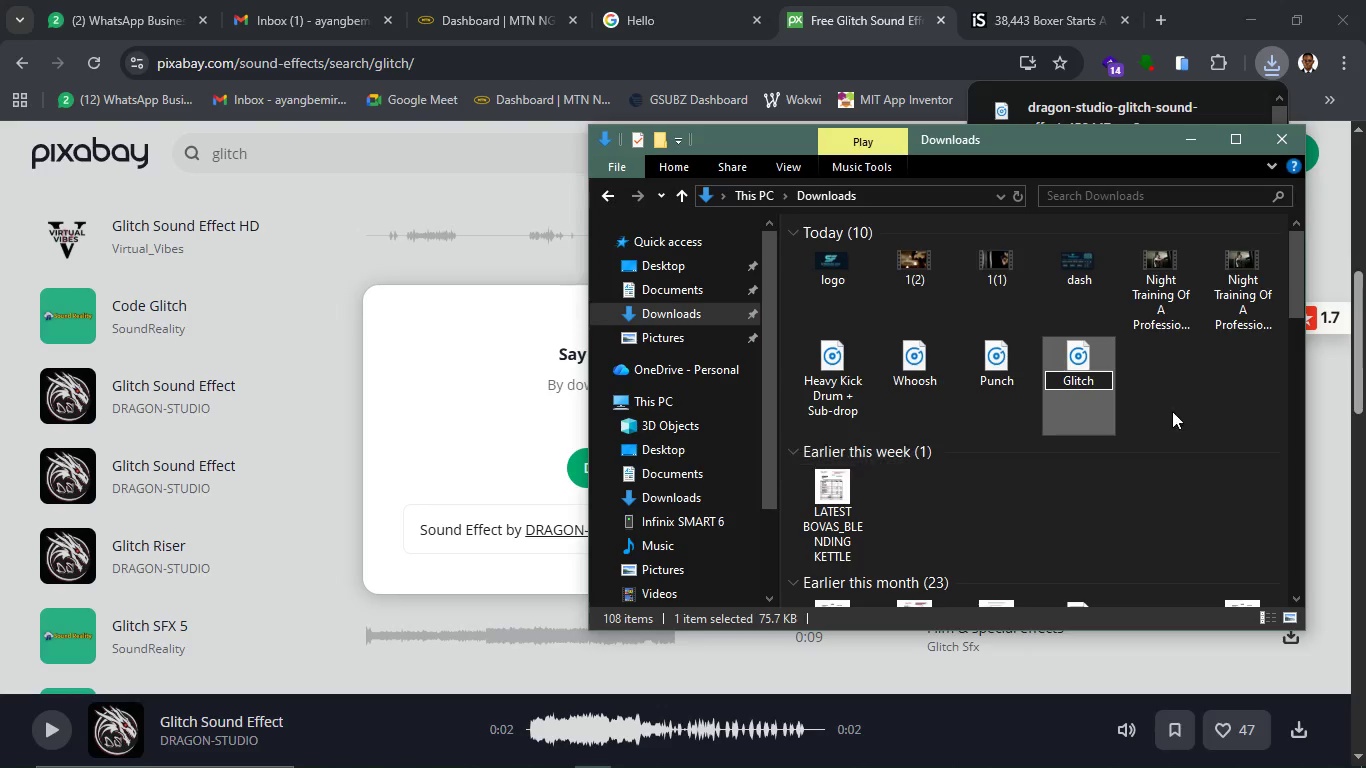 
left_click([1178, 400])
 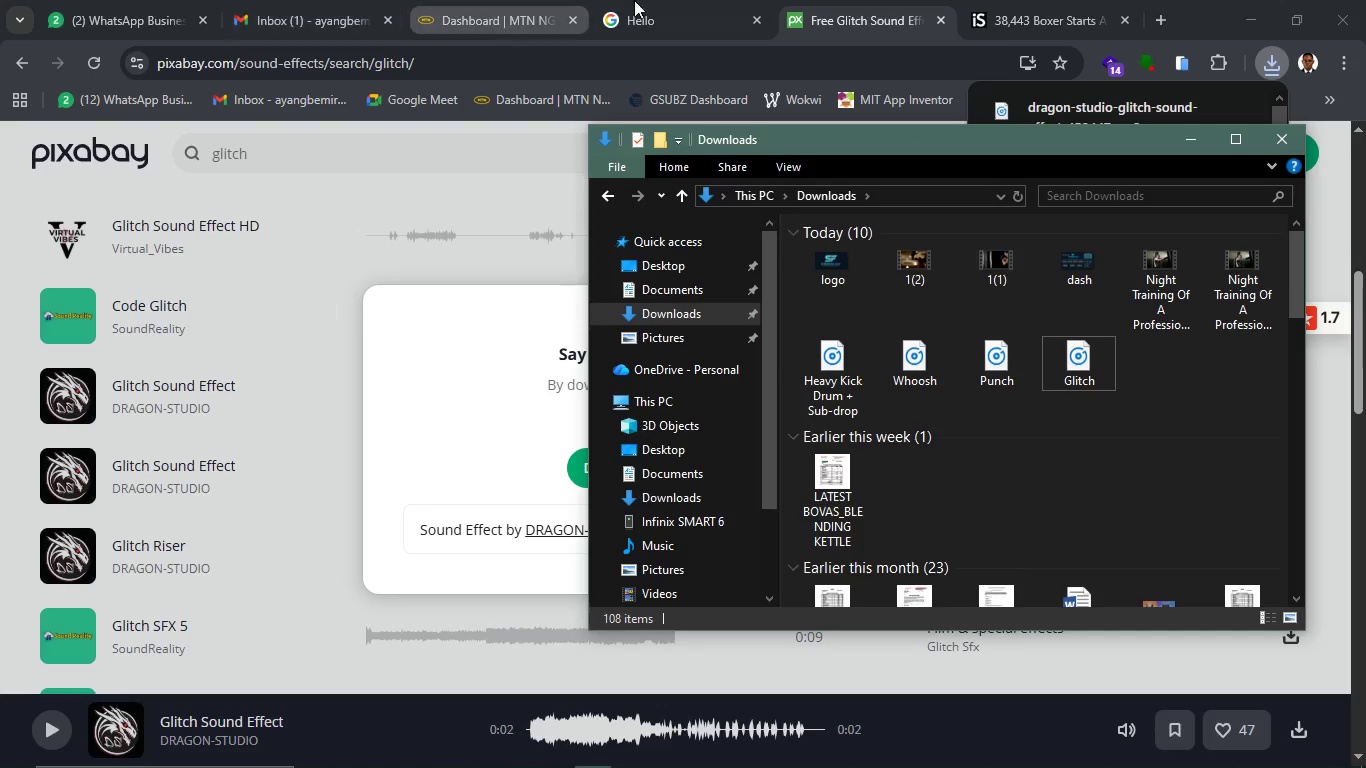 
left_click_drag(start_coordinate=[667, 0], to_coordinate=[979, 481])
 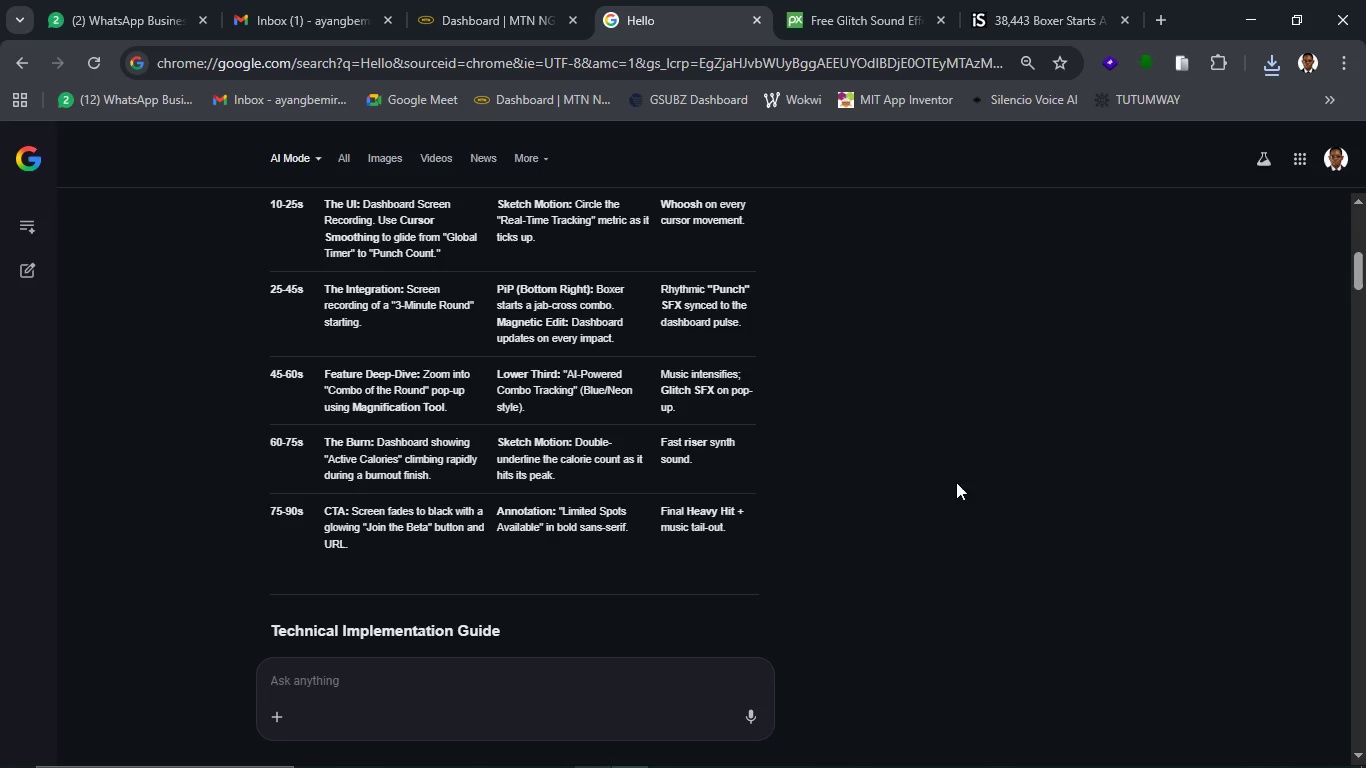 
left_click([979, 481])
 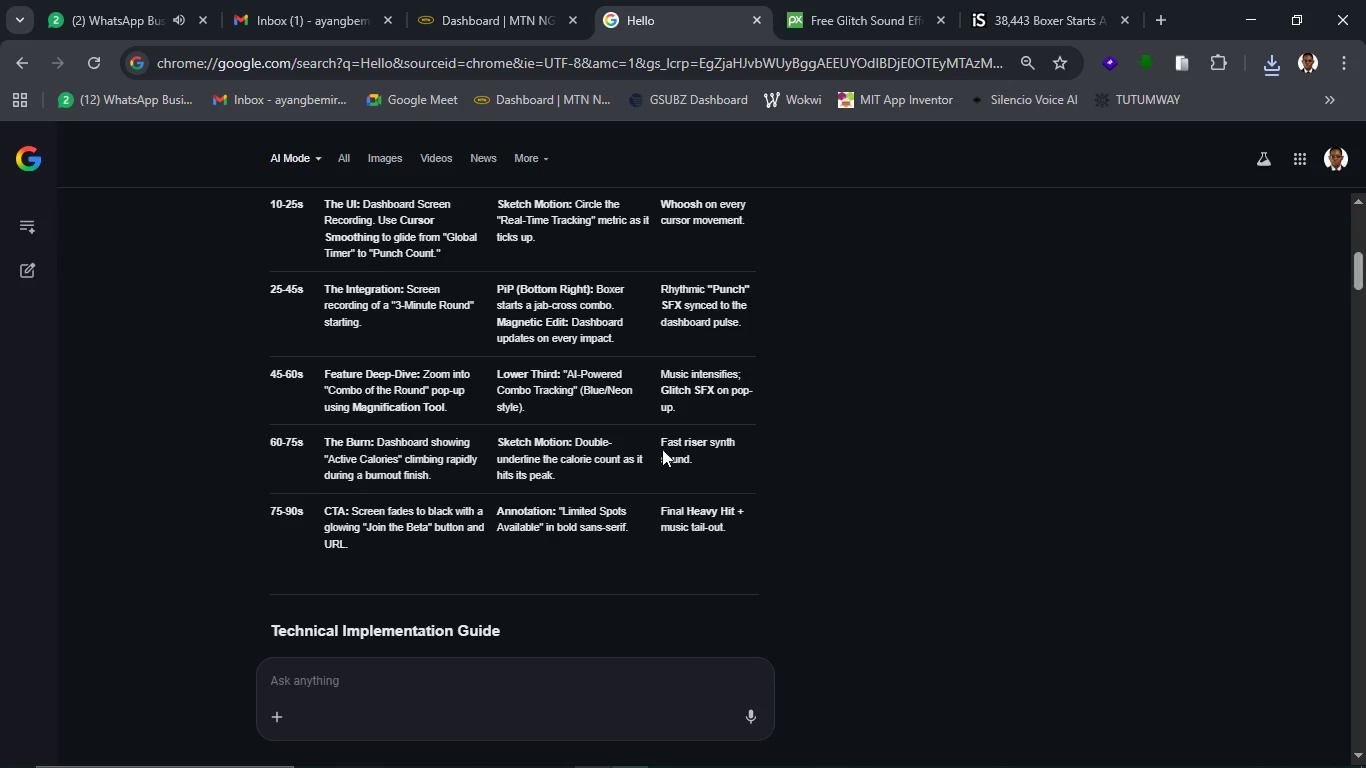 
wait(6.16)
 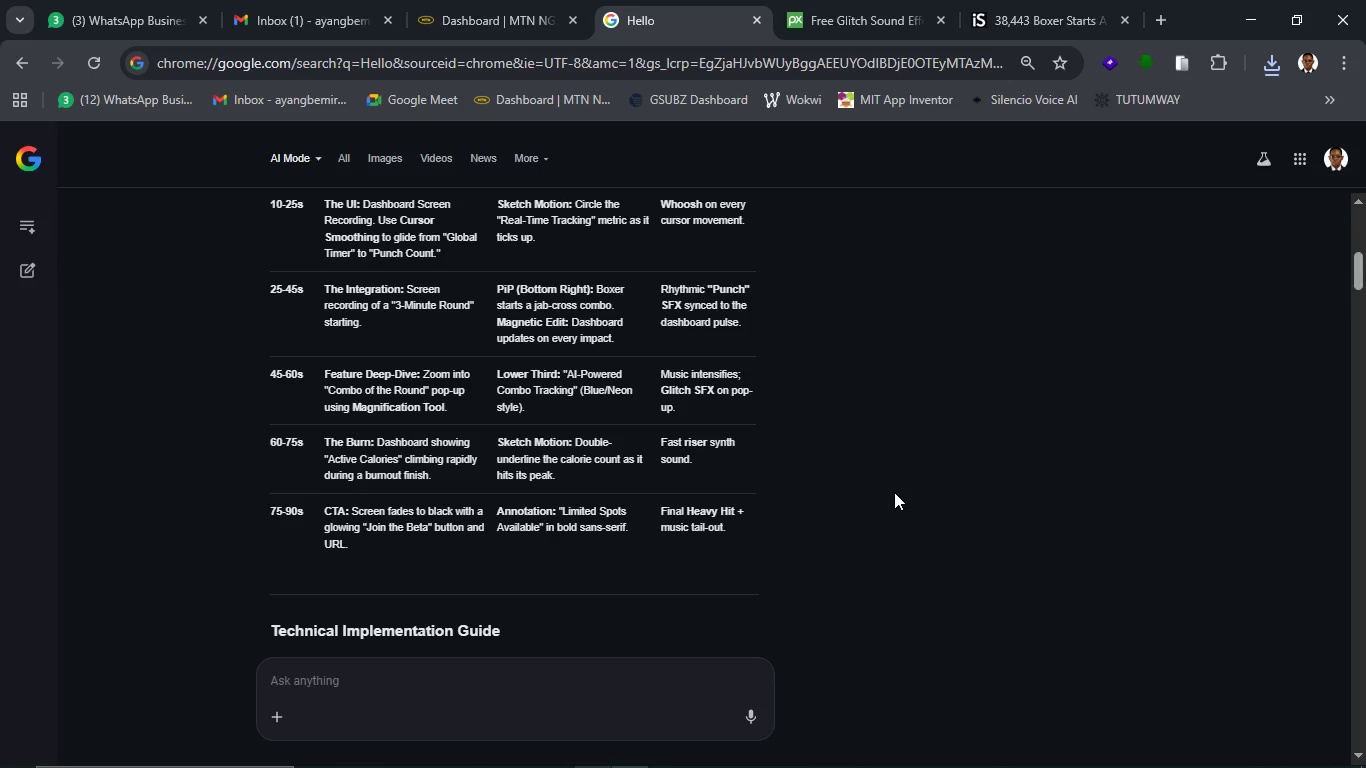 
left_click_drag(start_coordinate=[661, 442], to_coordinate=[694, 458])
 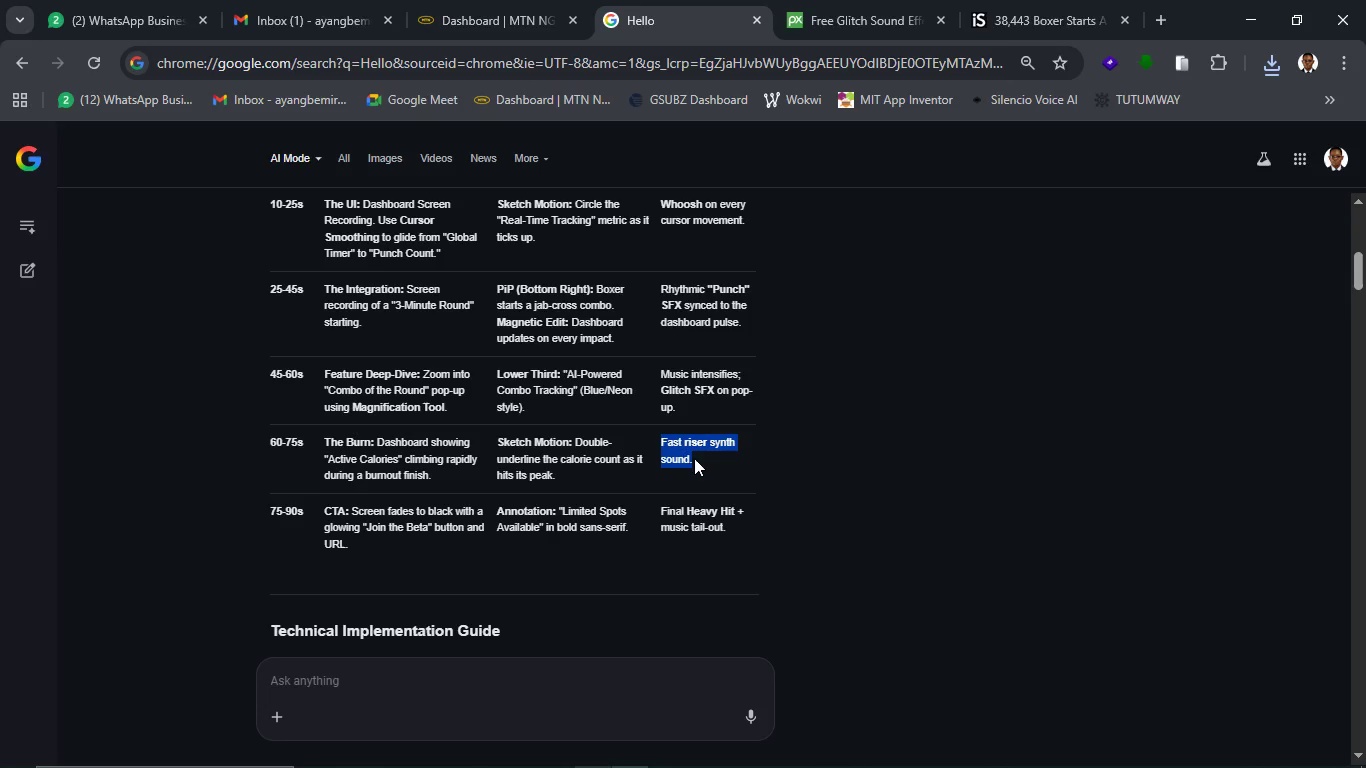 
key(Control+C)
 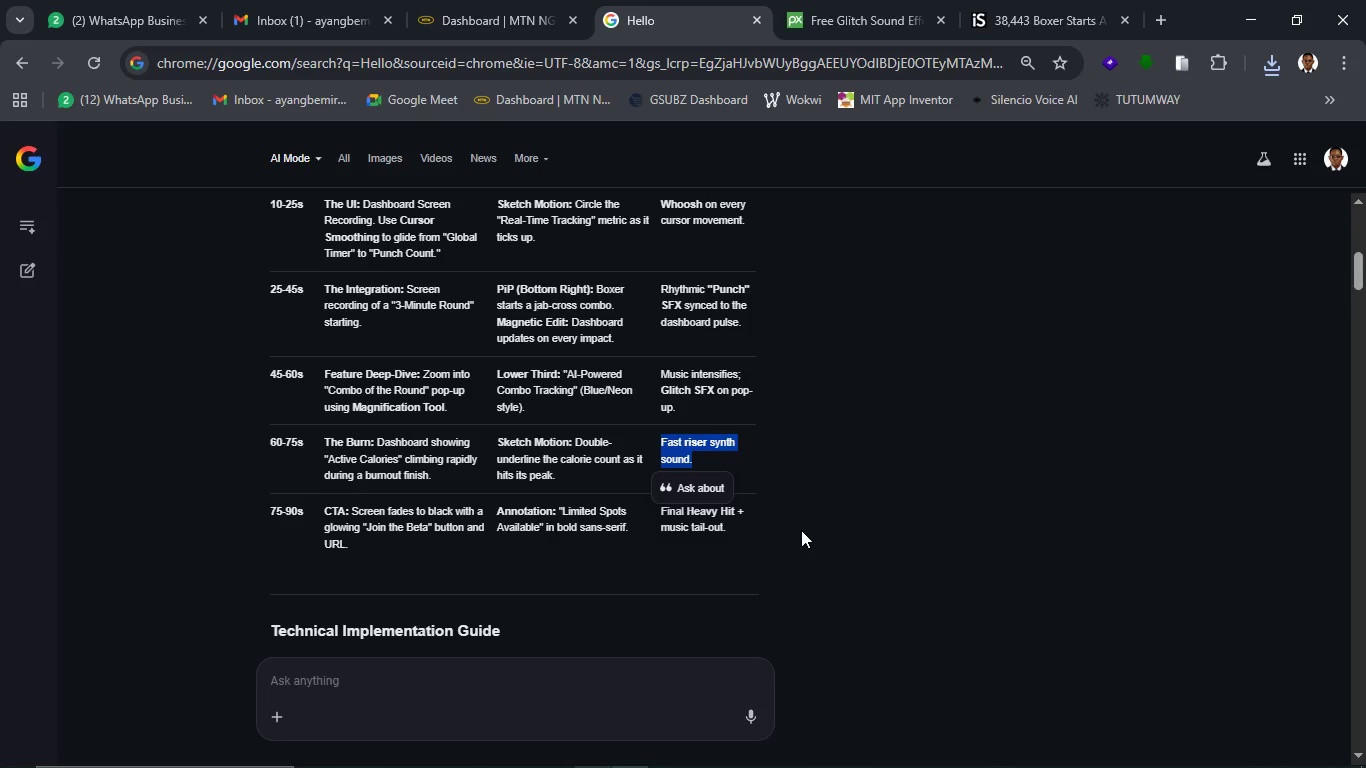 
wait(5.03)
 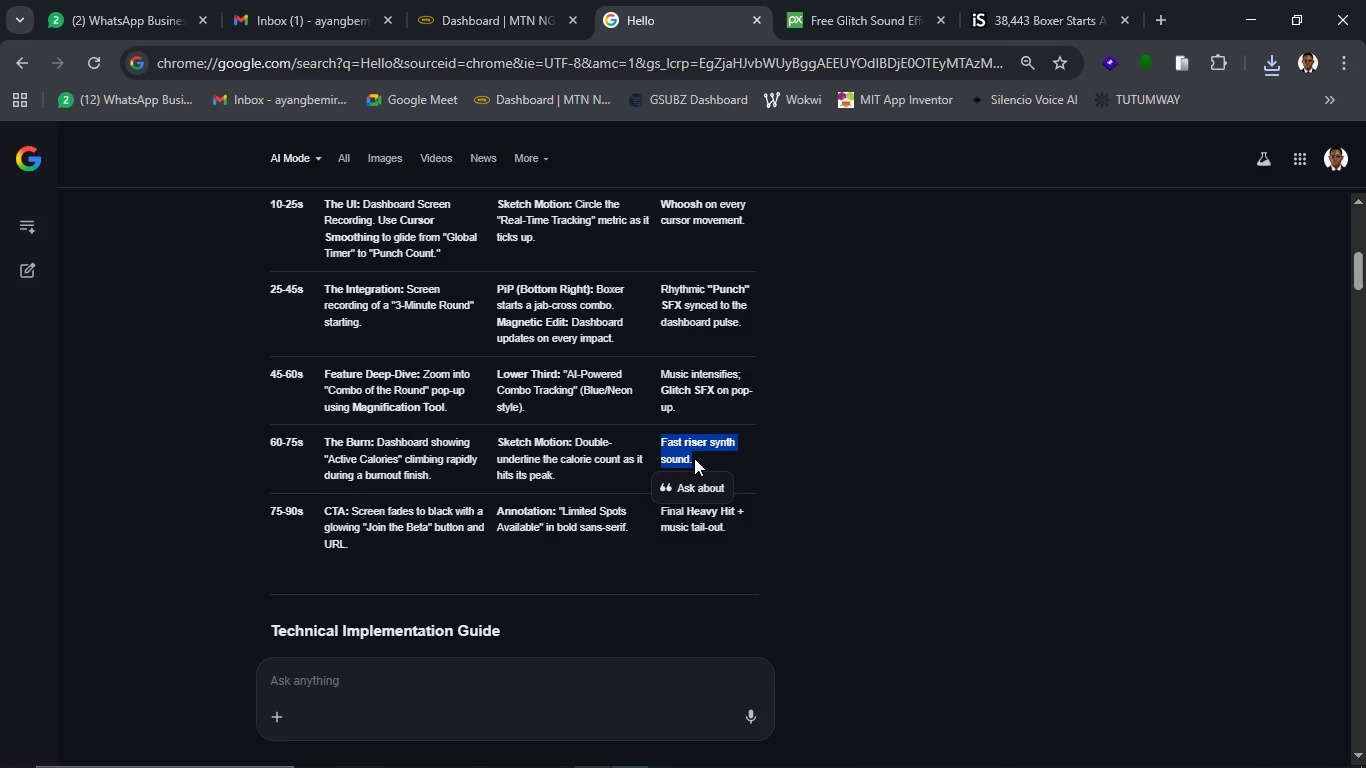 
key(Control+C)
 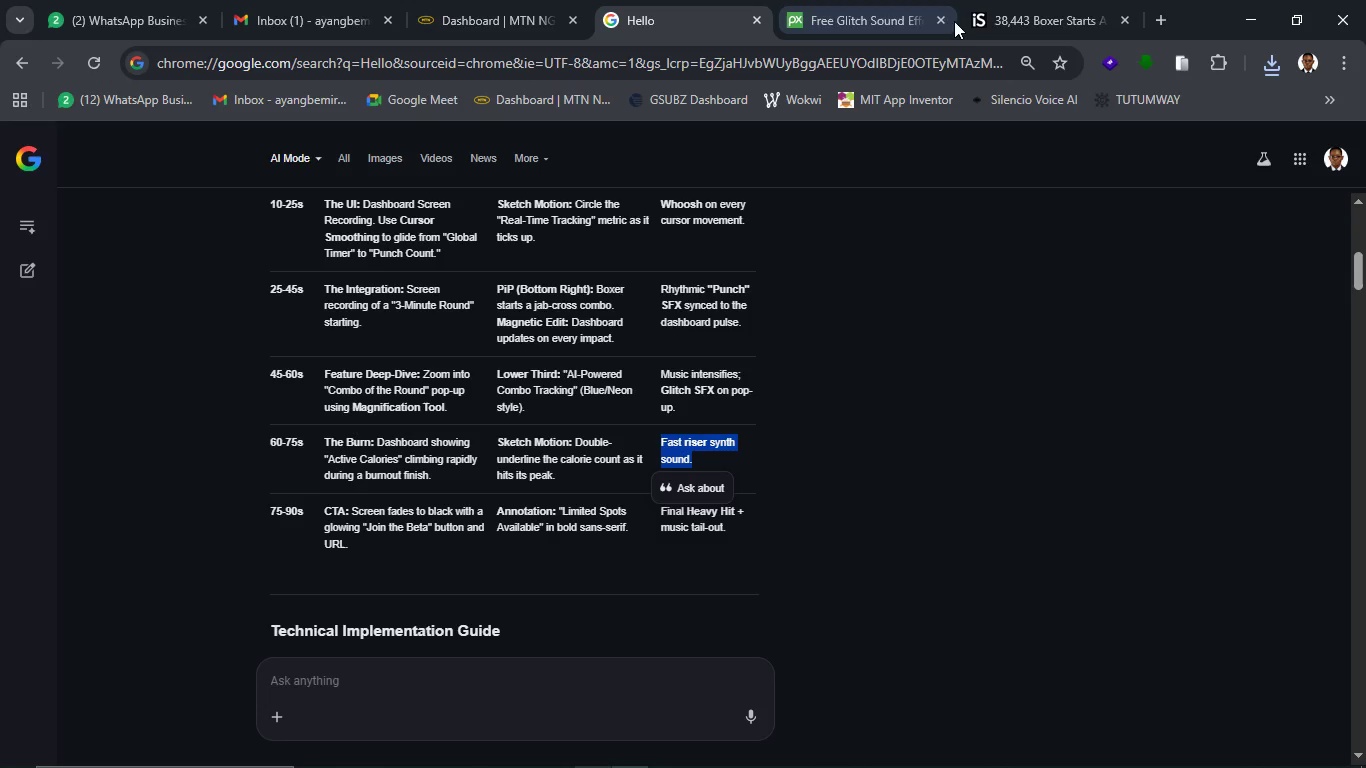 
left_click([986, 14])
 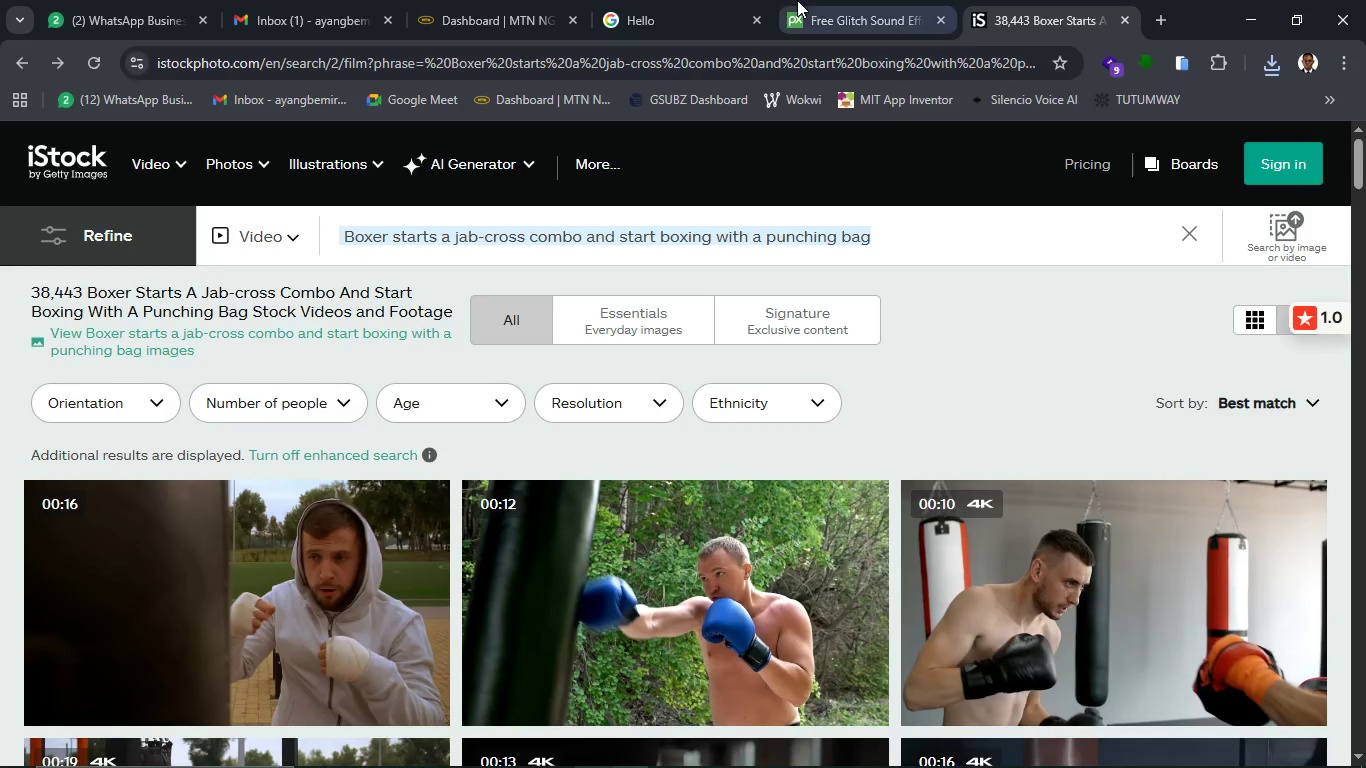 
left_click([806, 4])
 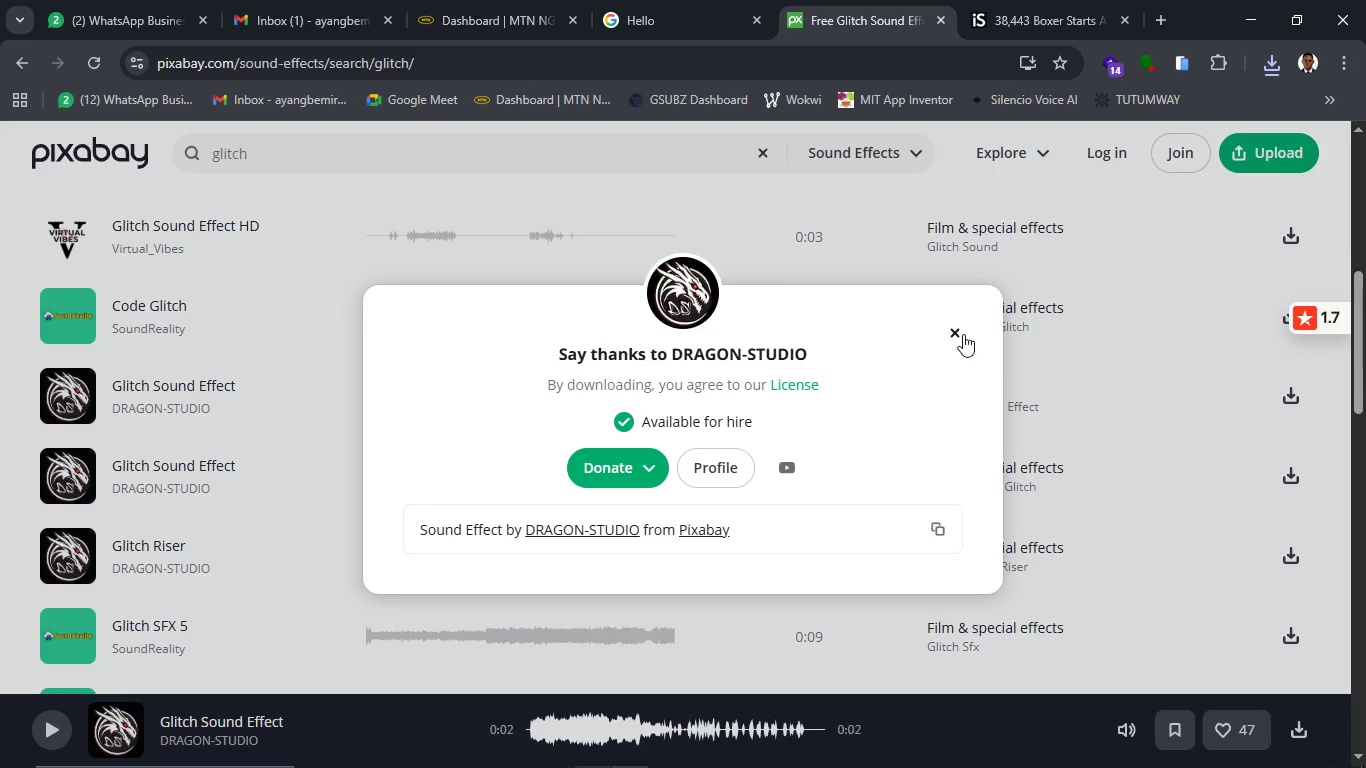 
left_click([963, 329])
 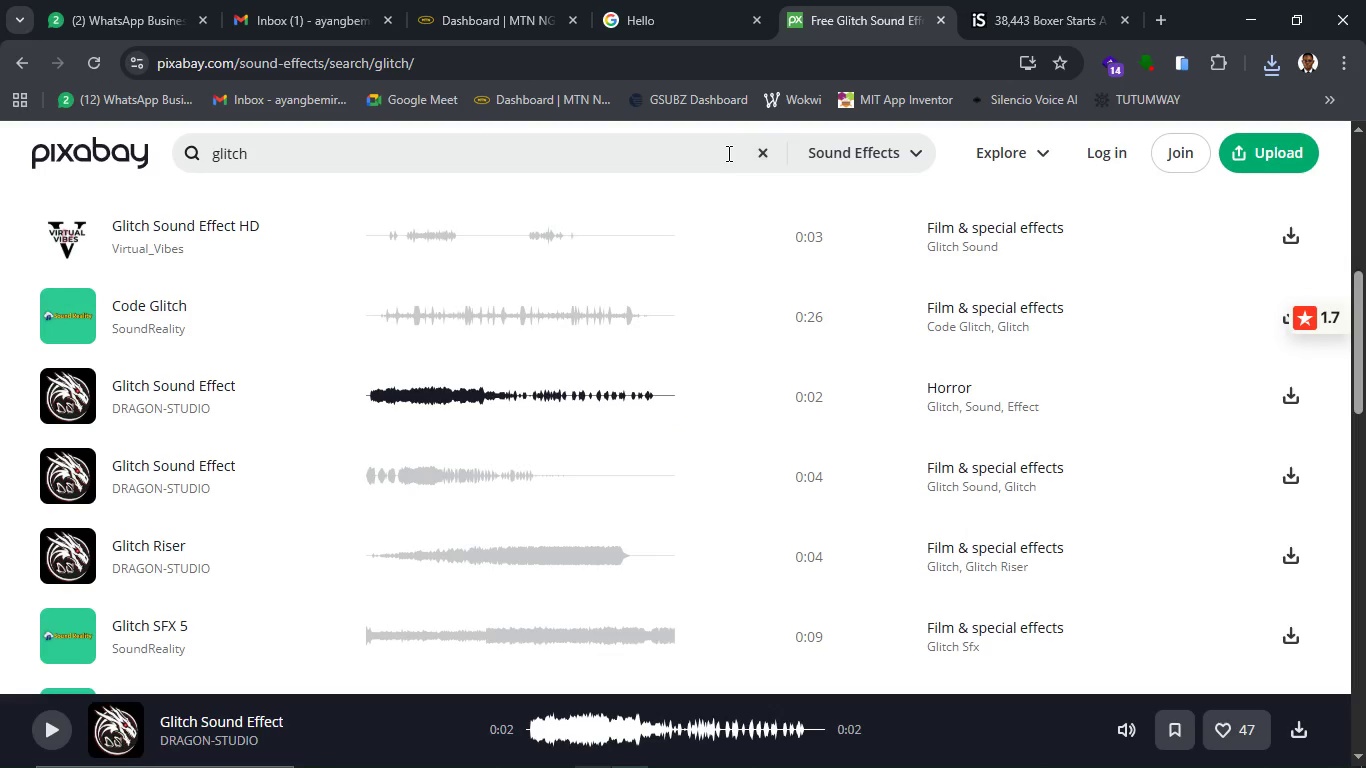 
left_click([754, 156])
 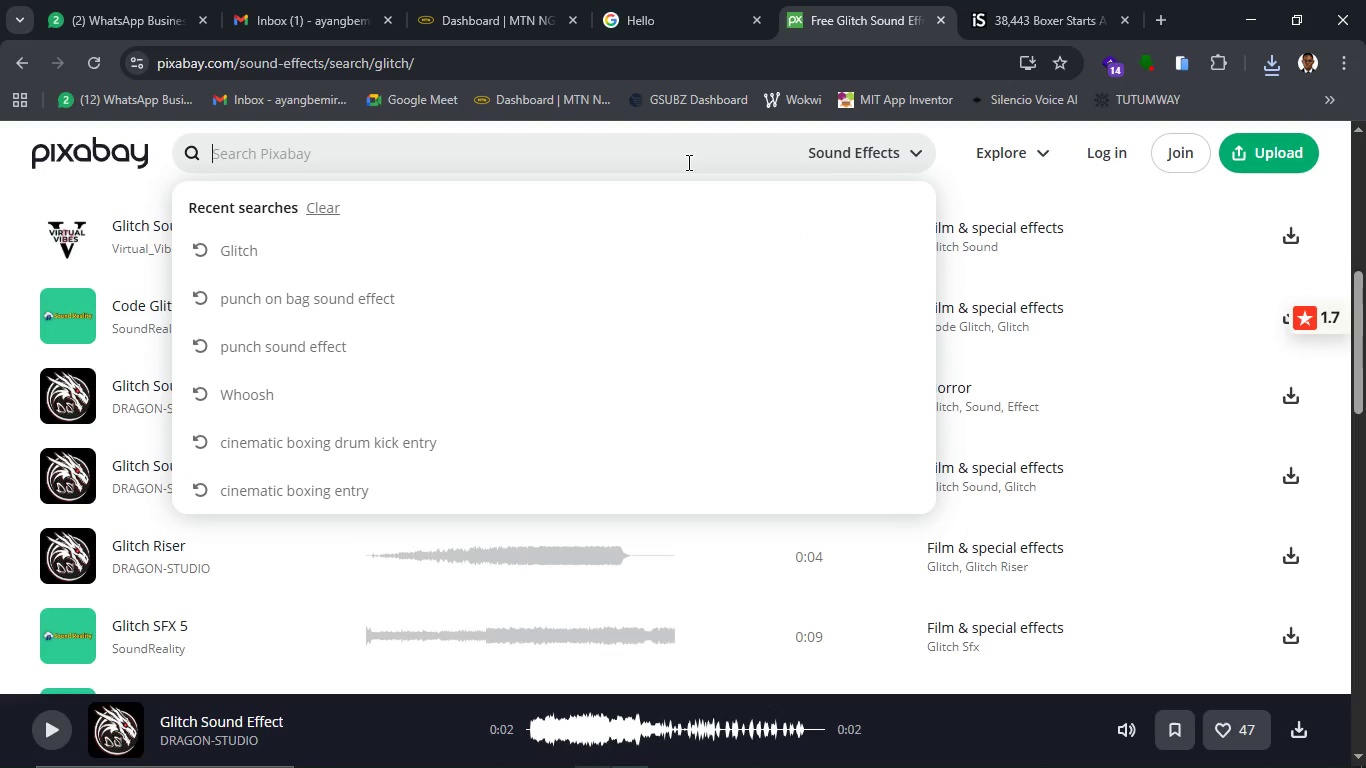 
left_click([687, 162])
 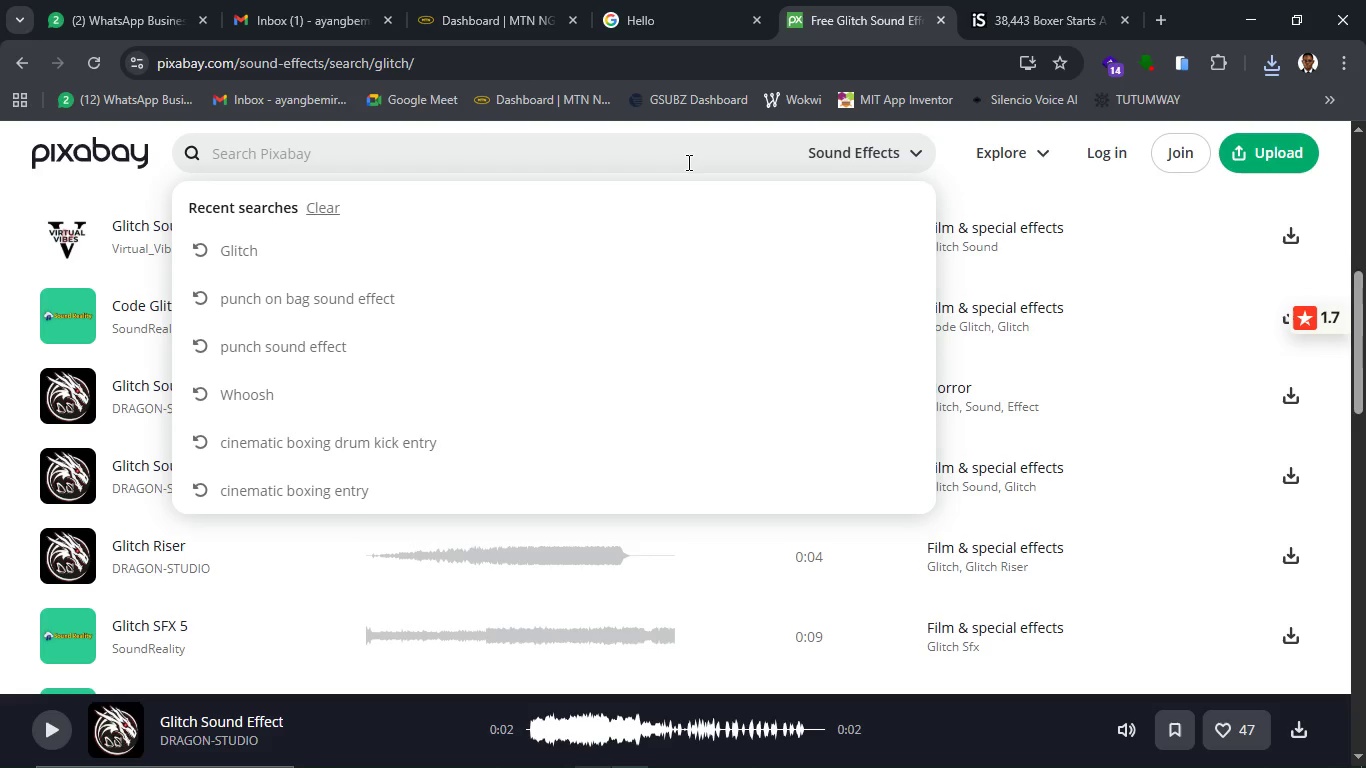 
key(Control+V)
 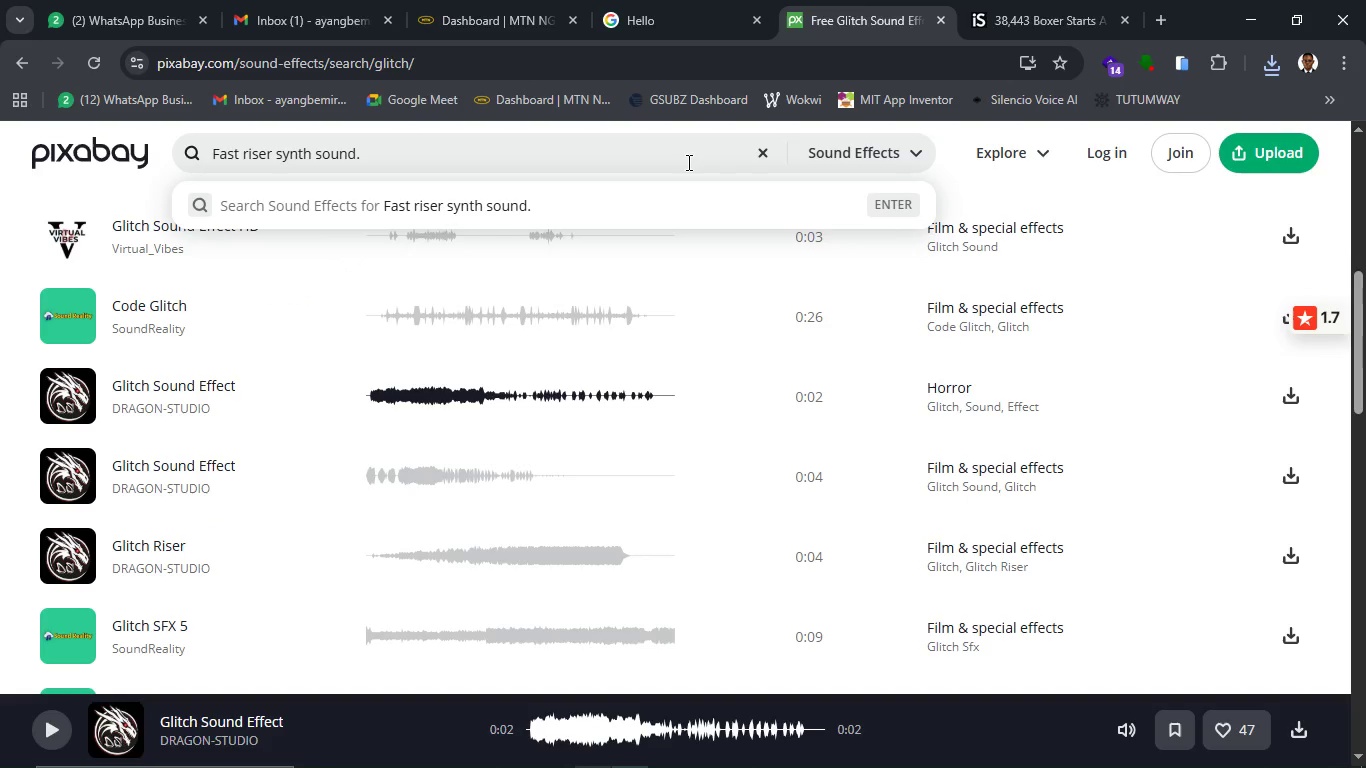 
key(Backspace)
 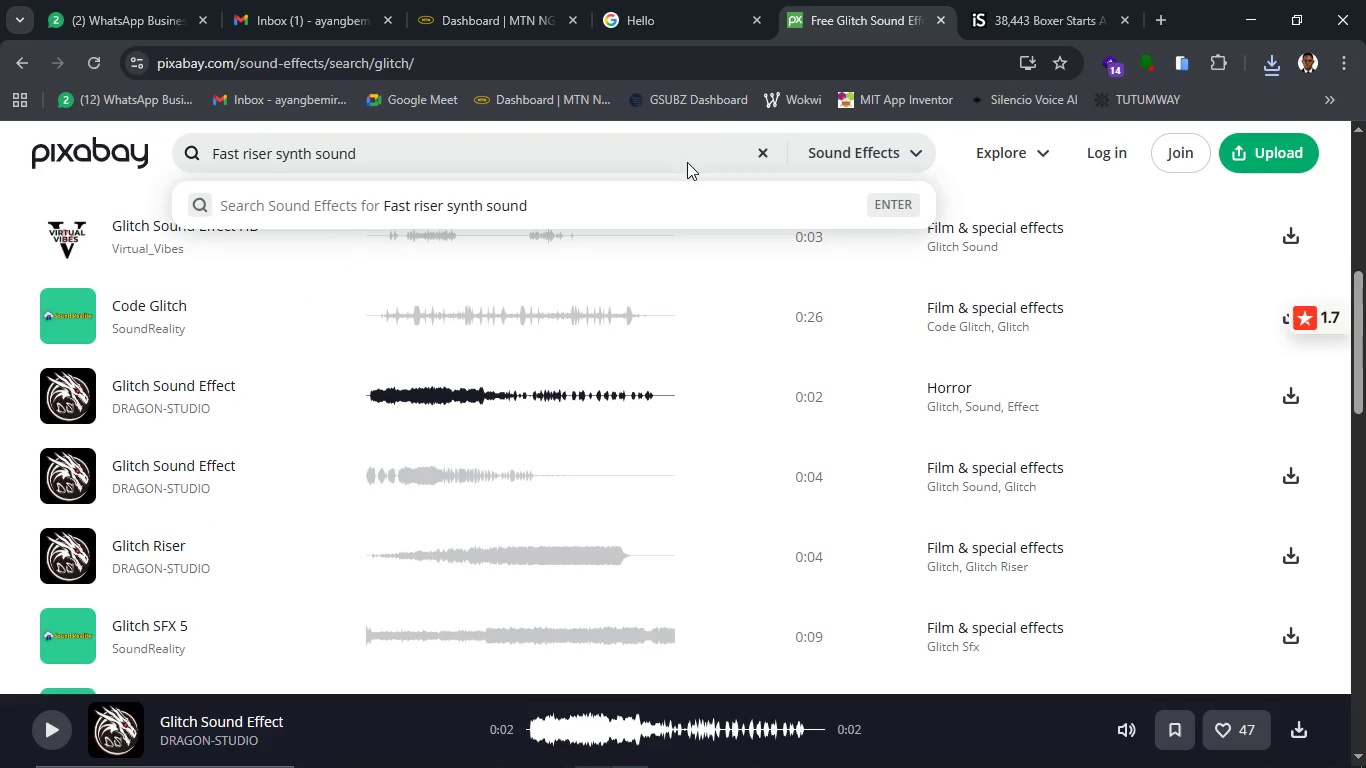 
key(Enter)
 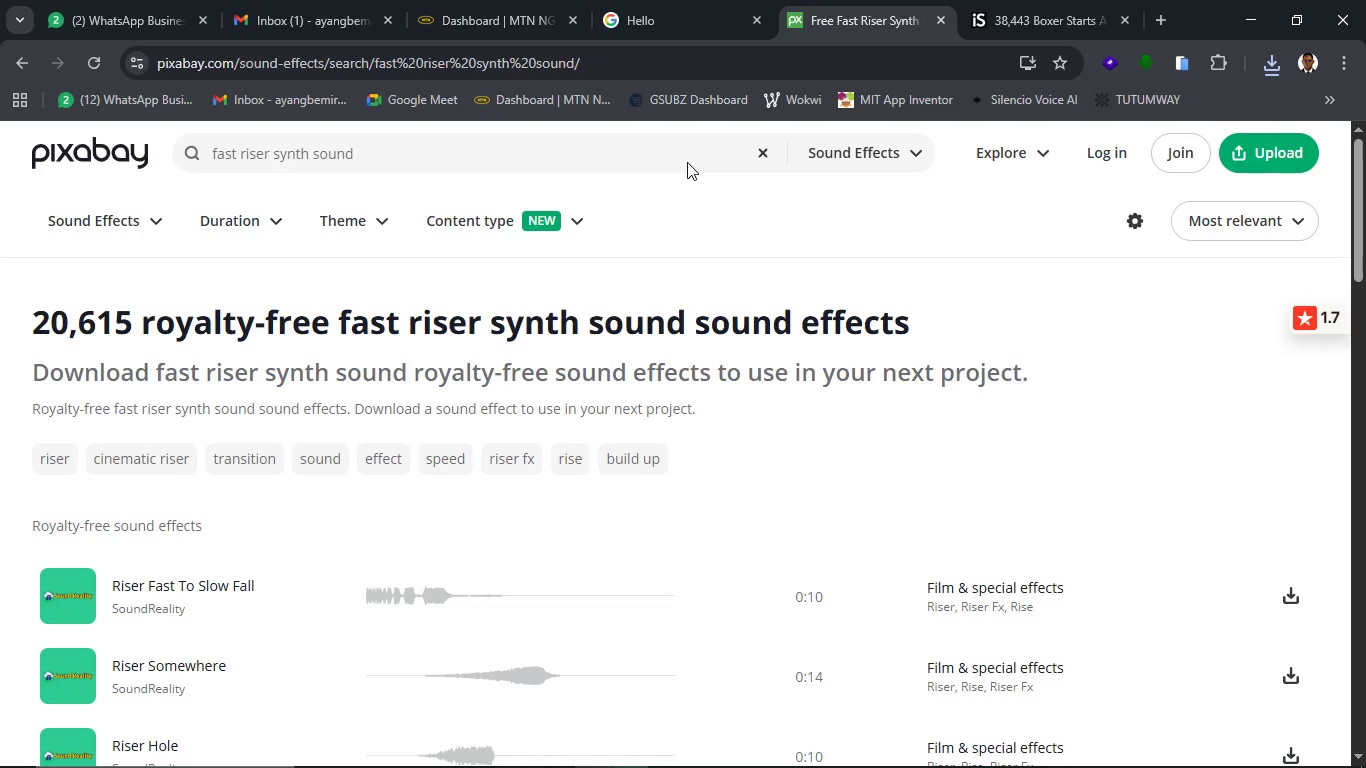 
wait(15.98)
 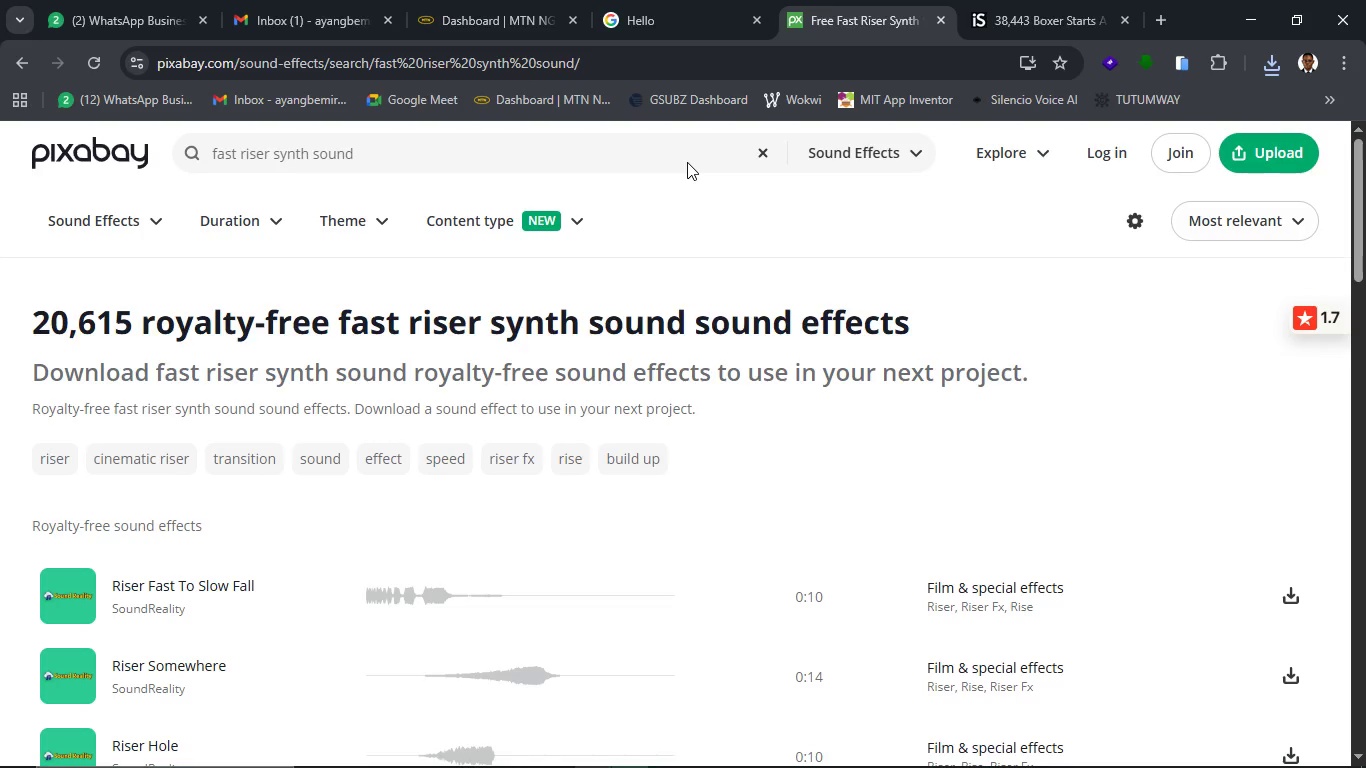 
scroll: coordinate [683, 623], scroll_direction: down, amount: 1.0
 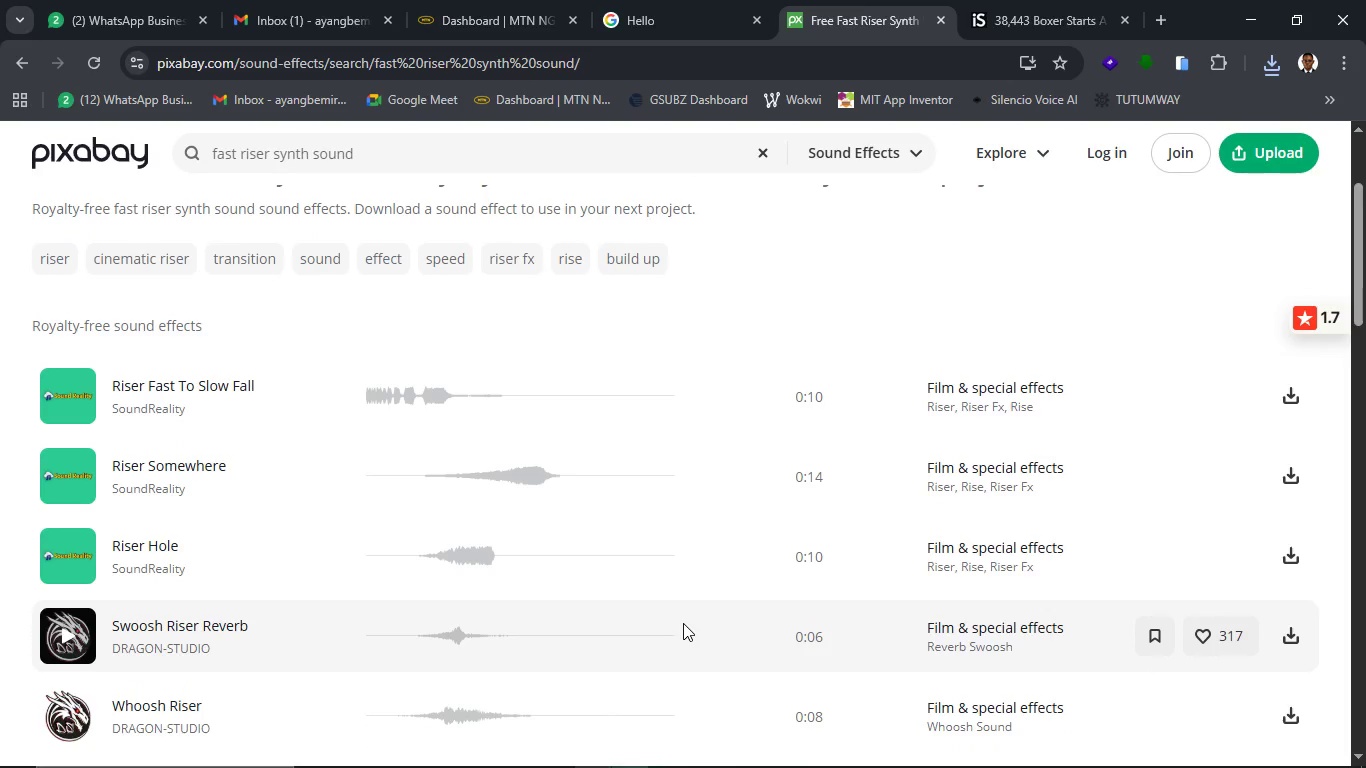 
scroll: coordinate [683, 623], scroll_direction: up, amount: 1.0
 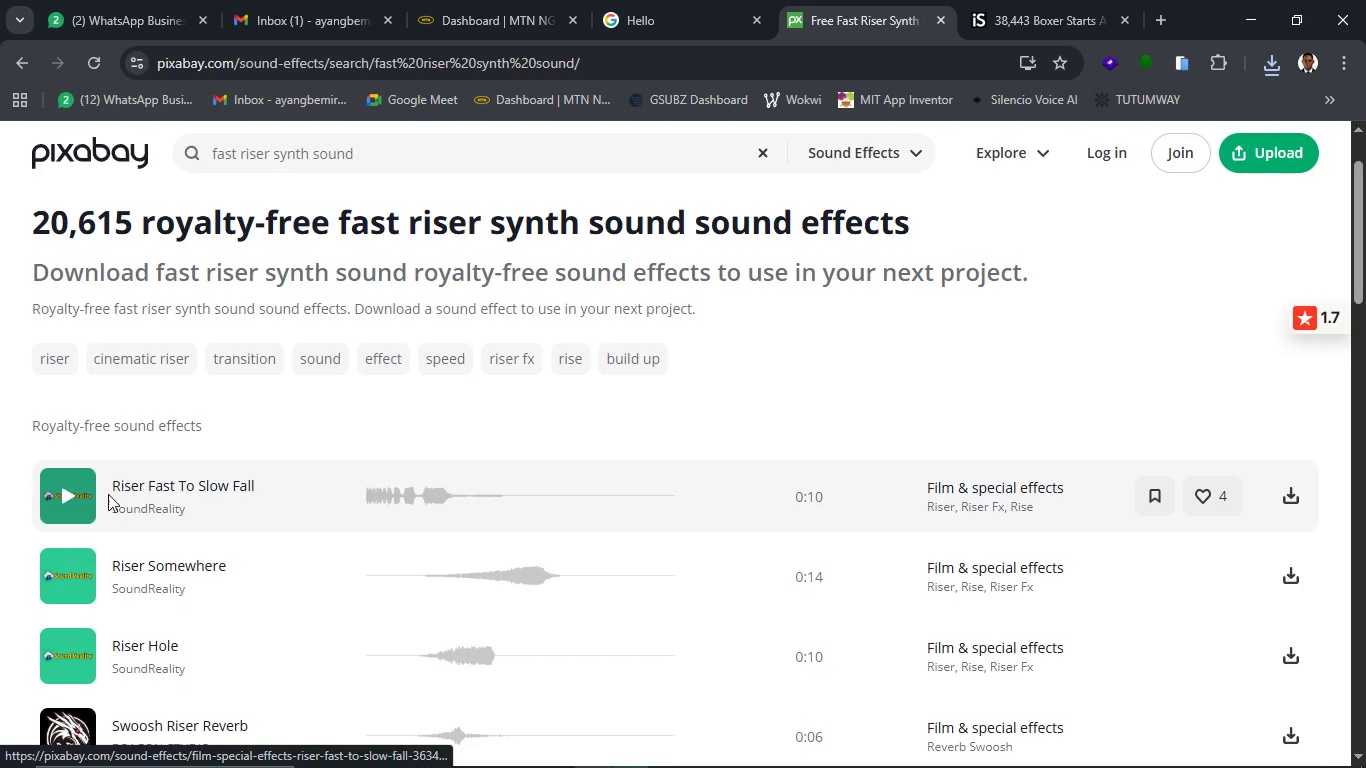 
left_click([67, 495])
 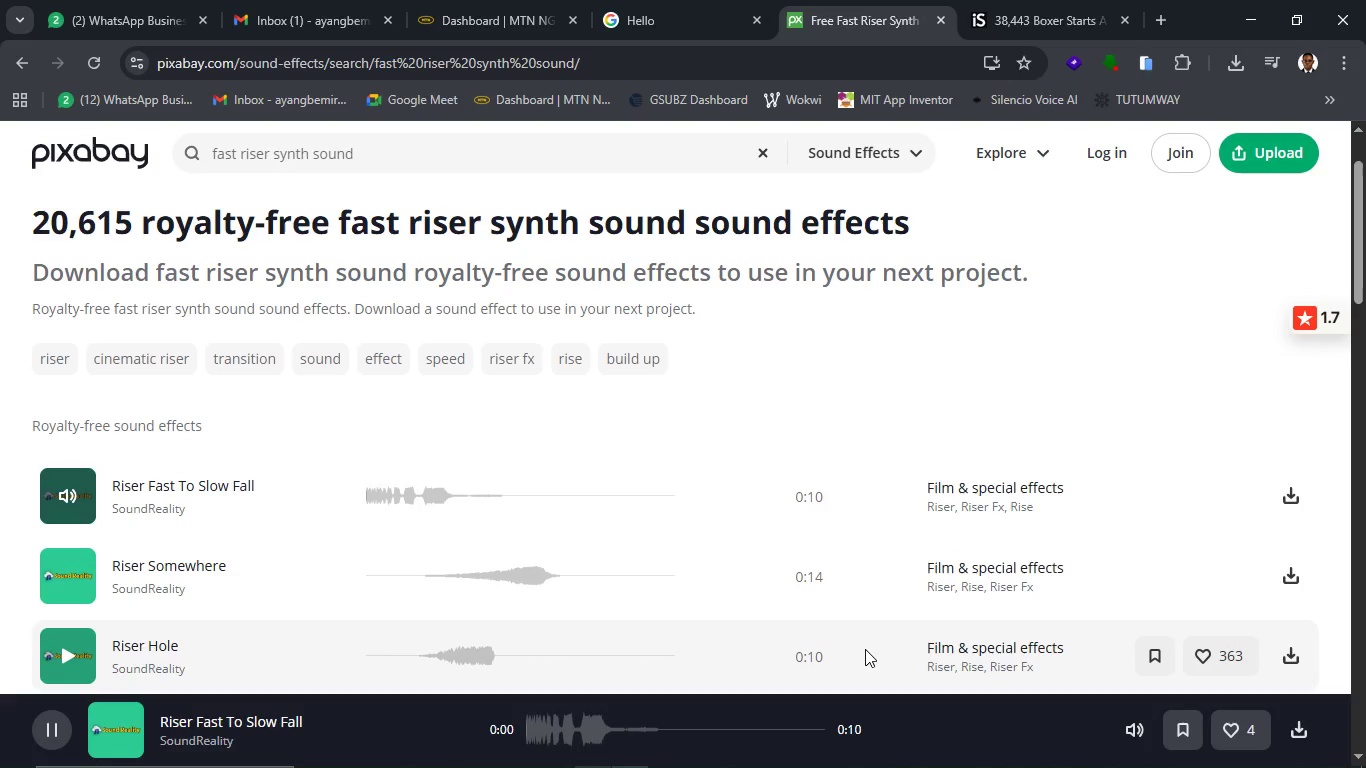 
wait(12.34)
 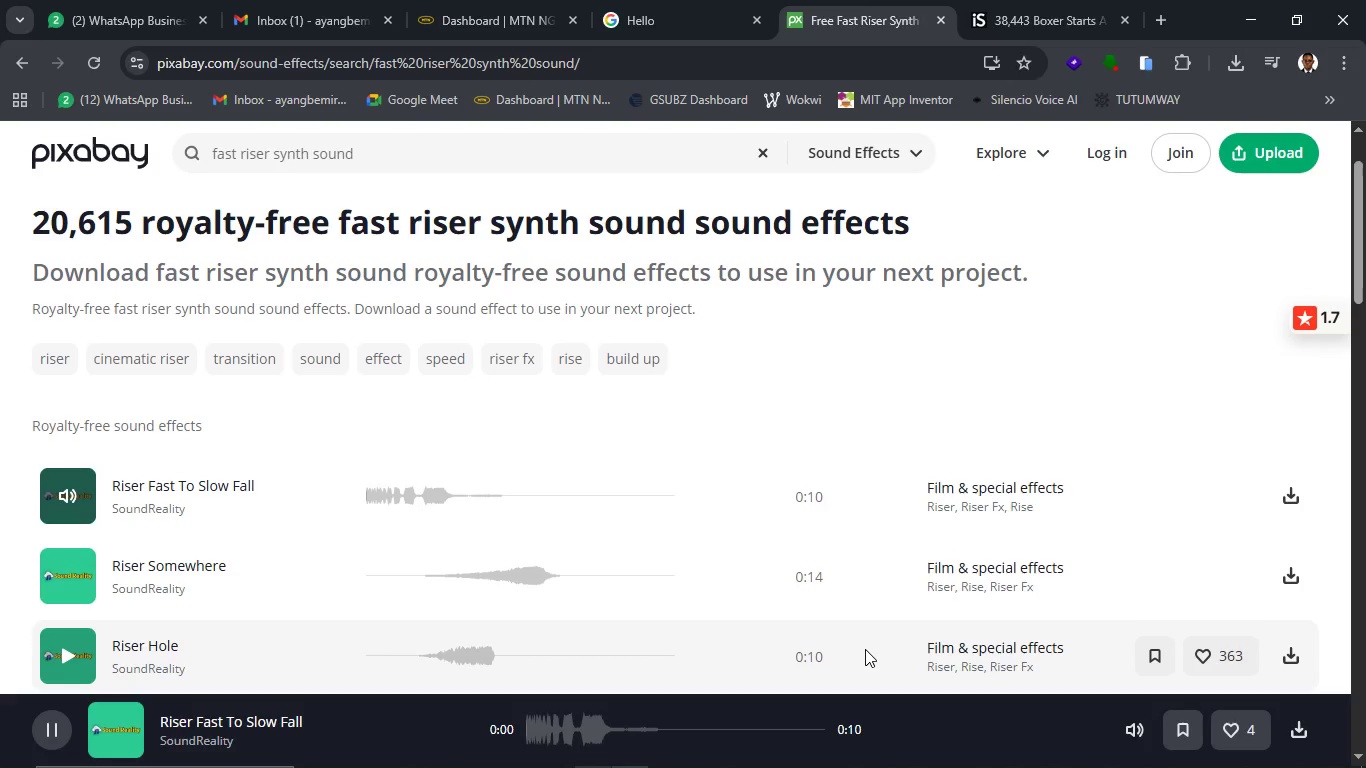 
scroll: coordinate [307, 570], scroll_direction: down, amount: 6.0
 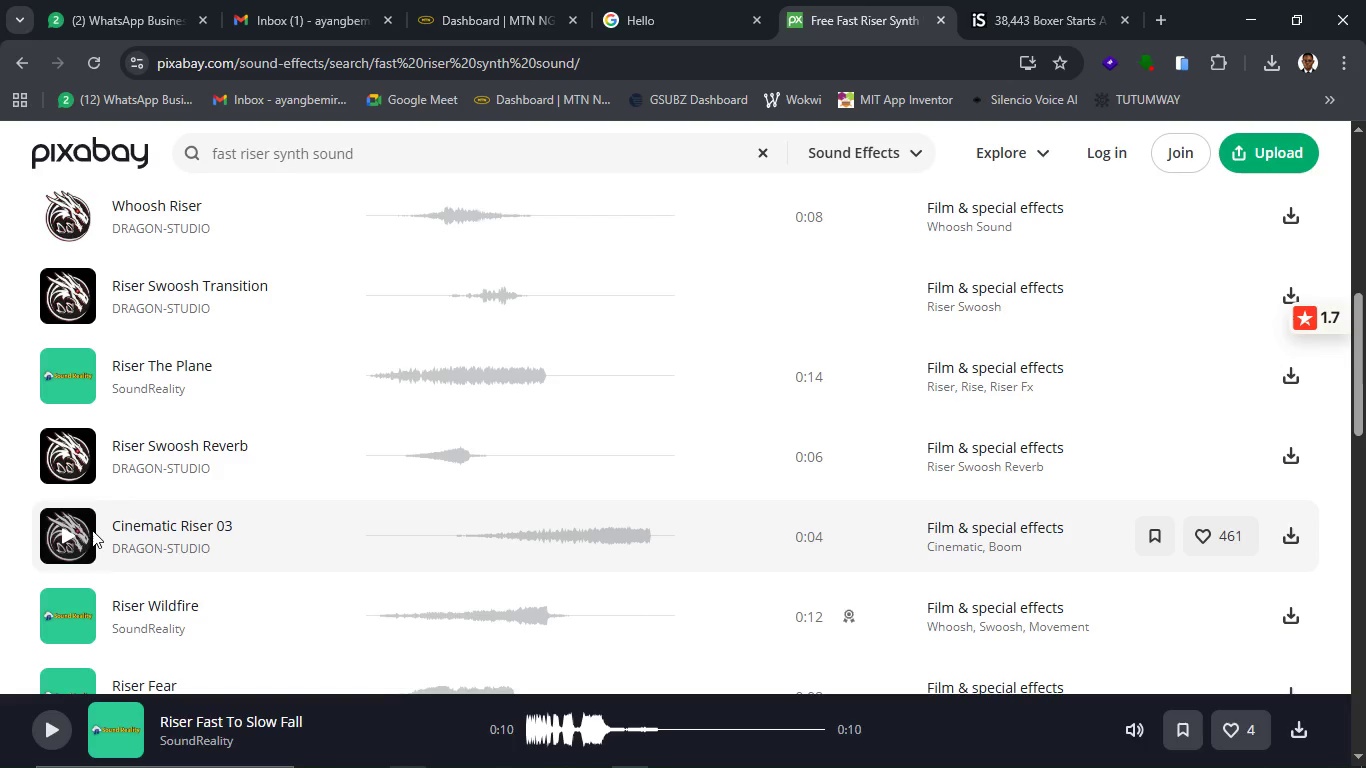 
left_click([53, 542])
 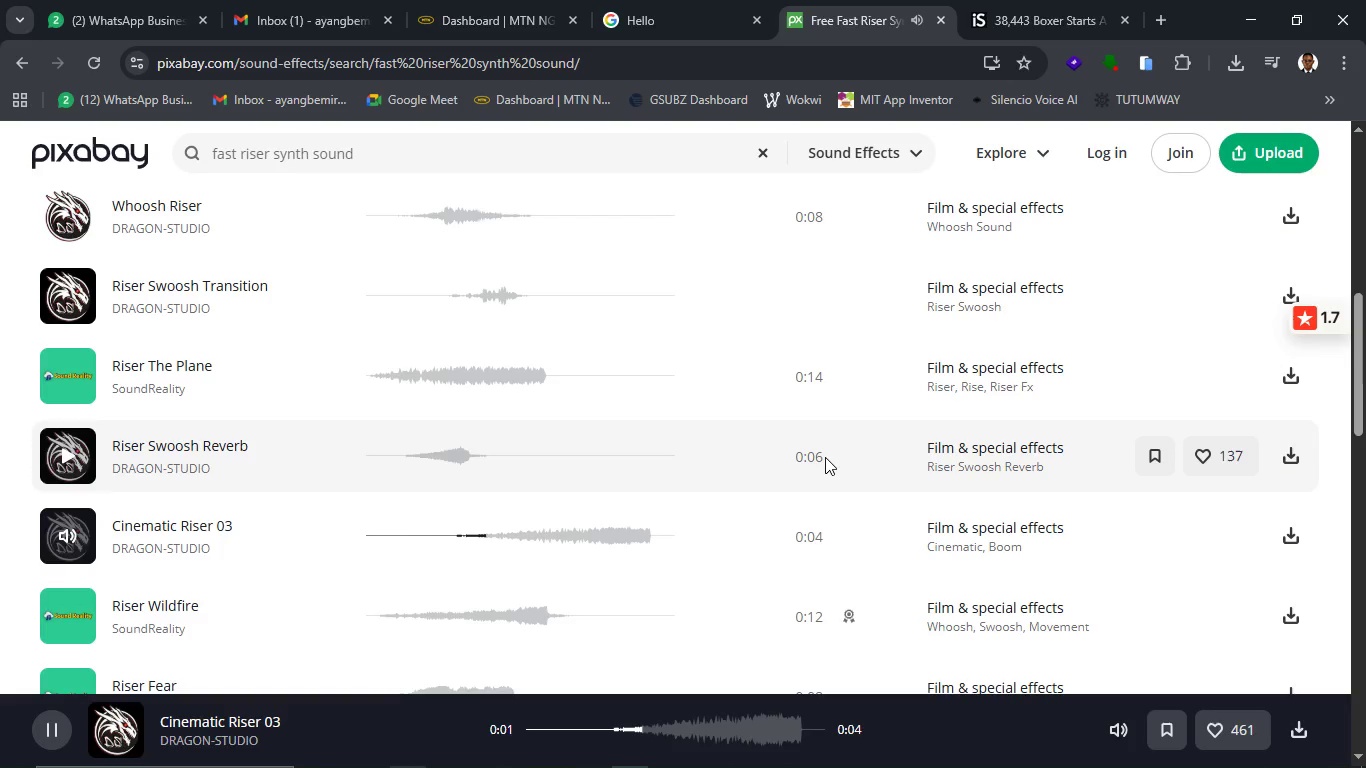 
wait(13.16)
 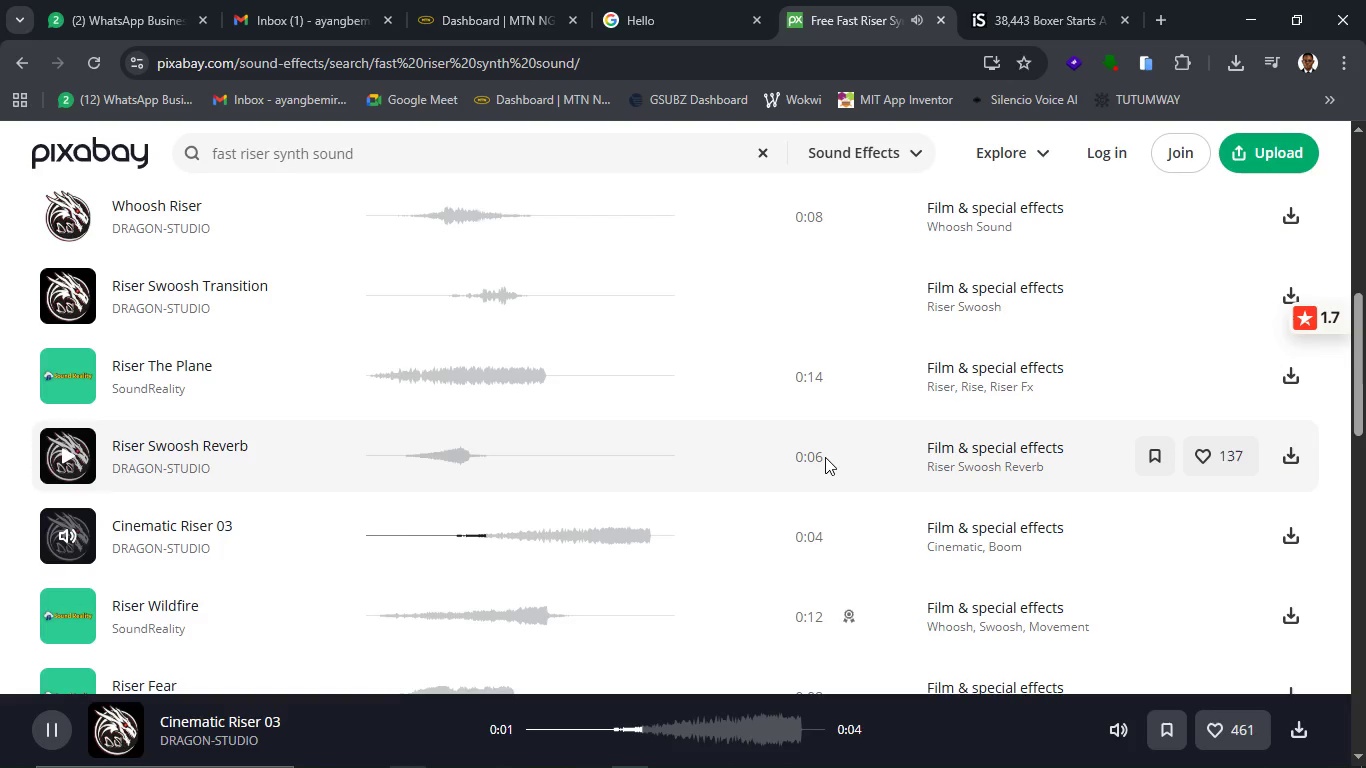 
left_click([649, 32])
 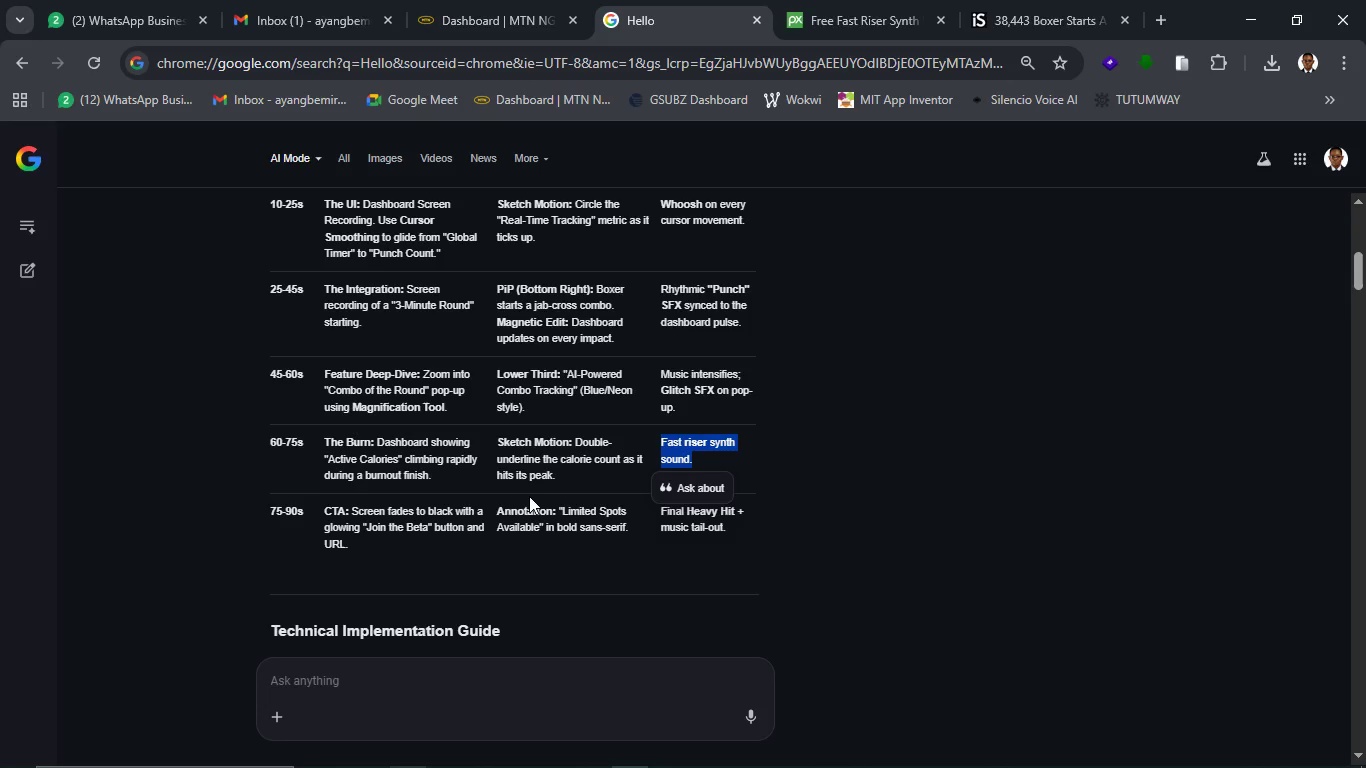 
wait(6.41)
 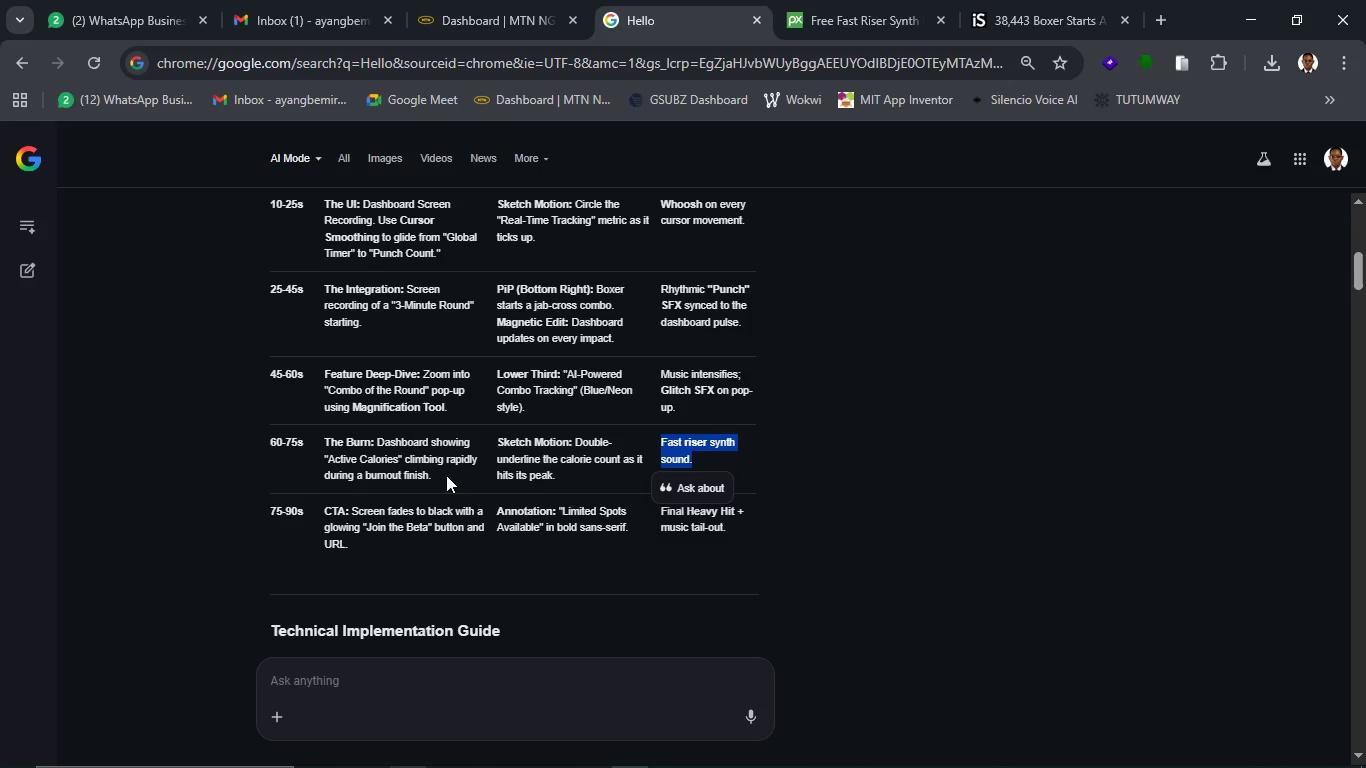 
left_click([999, 9])
 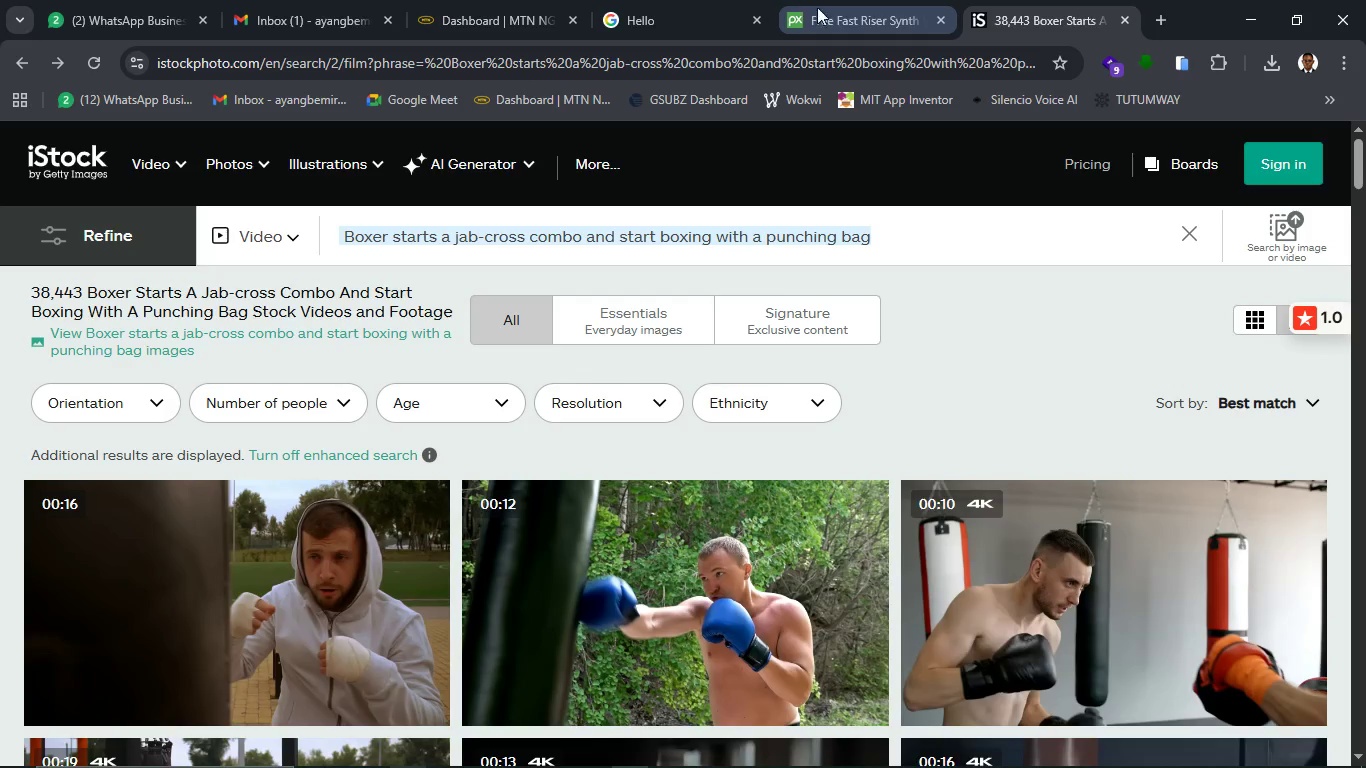 
left_click([848, 18])
 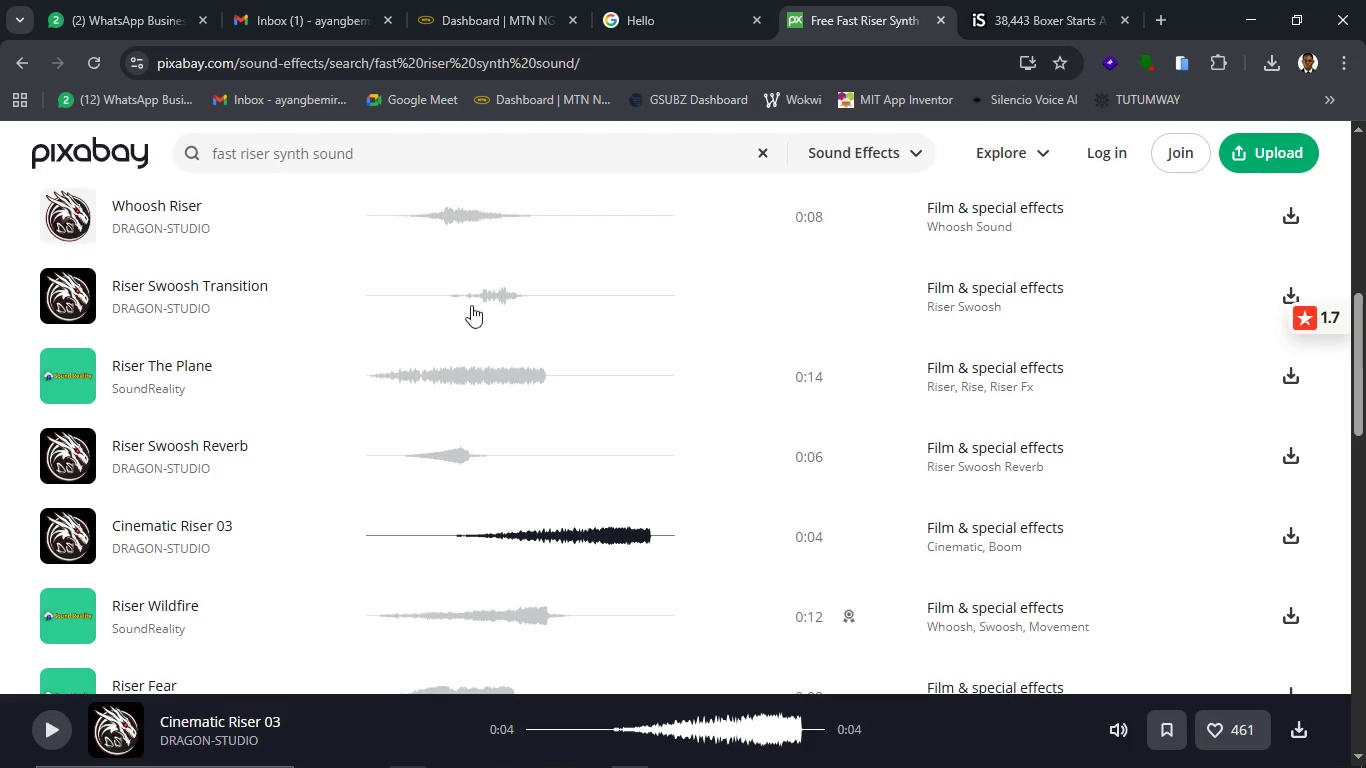 
scroll: coordinate [448, 395], scroll_direction: up, amount: 4.0
 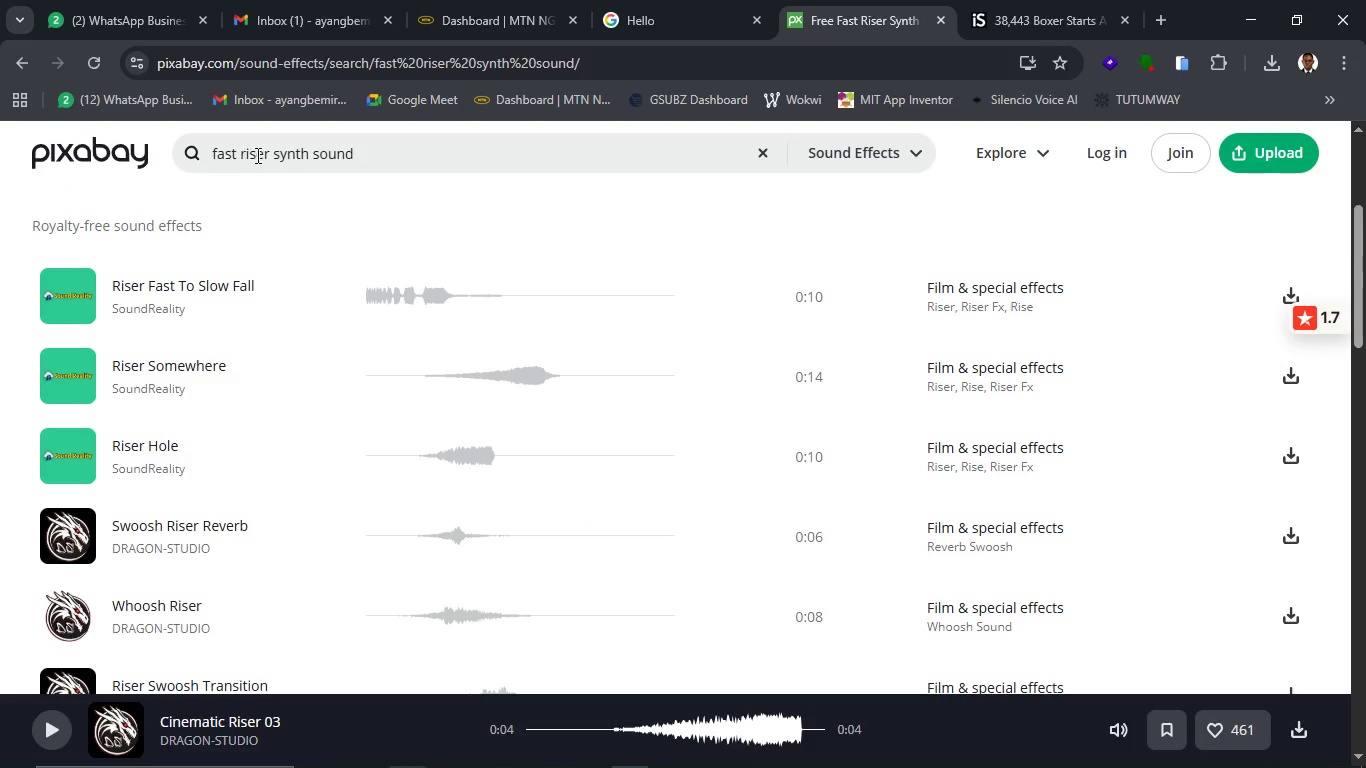 
left_click_drag(start_coordinate=[394, 154], to_coordinate=[301, 155])
 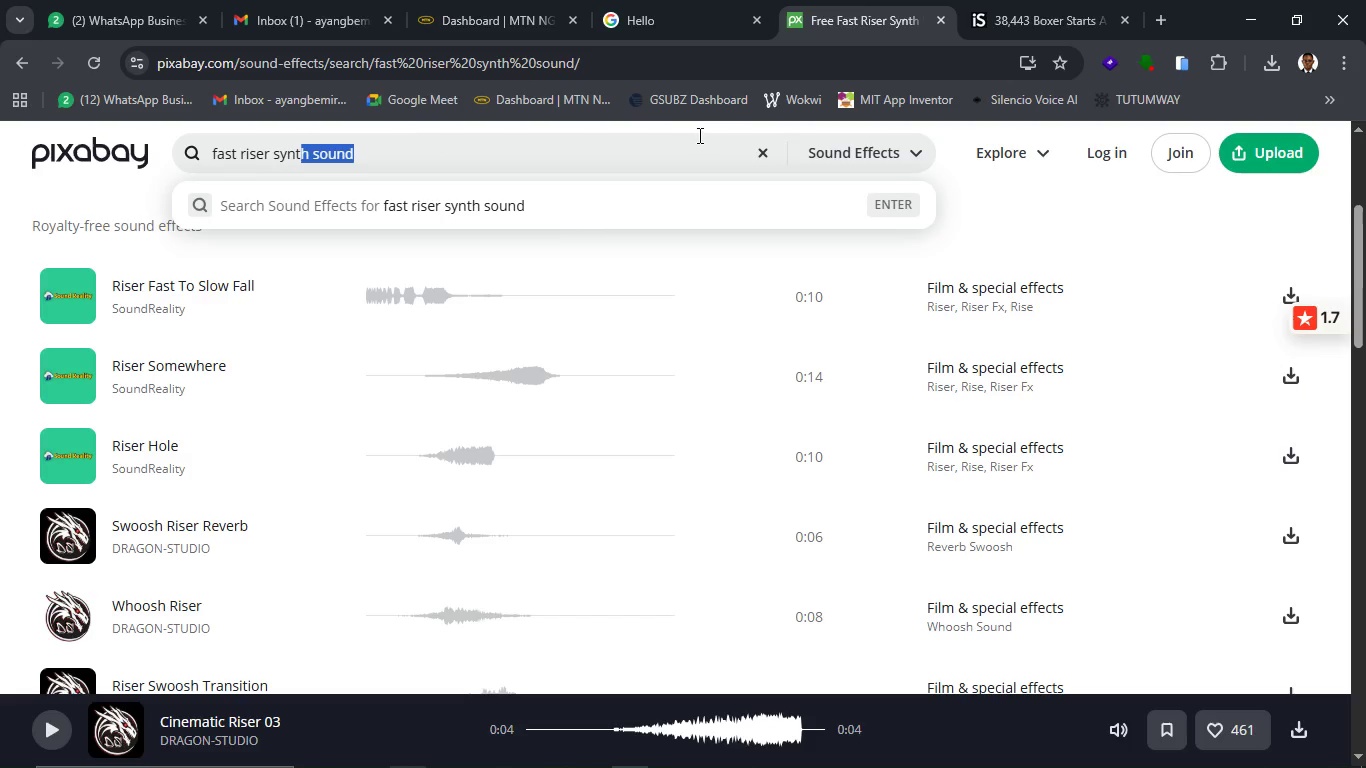 
left_click([756, 160])
 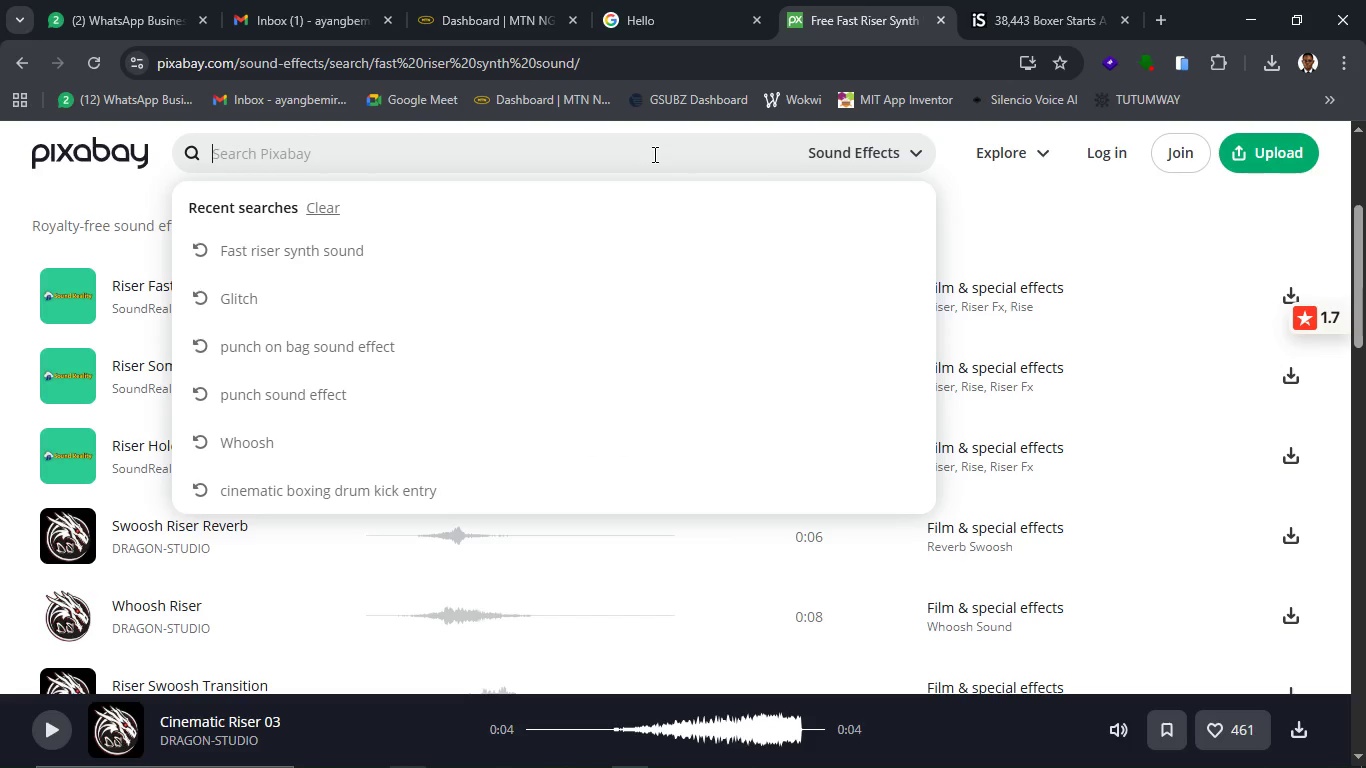 
left_click([653, 154])
 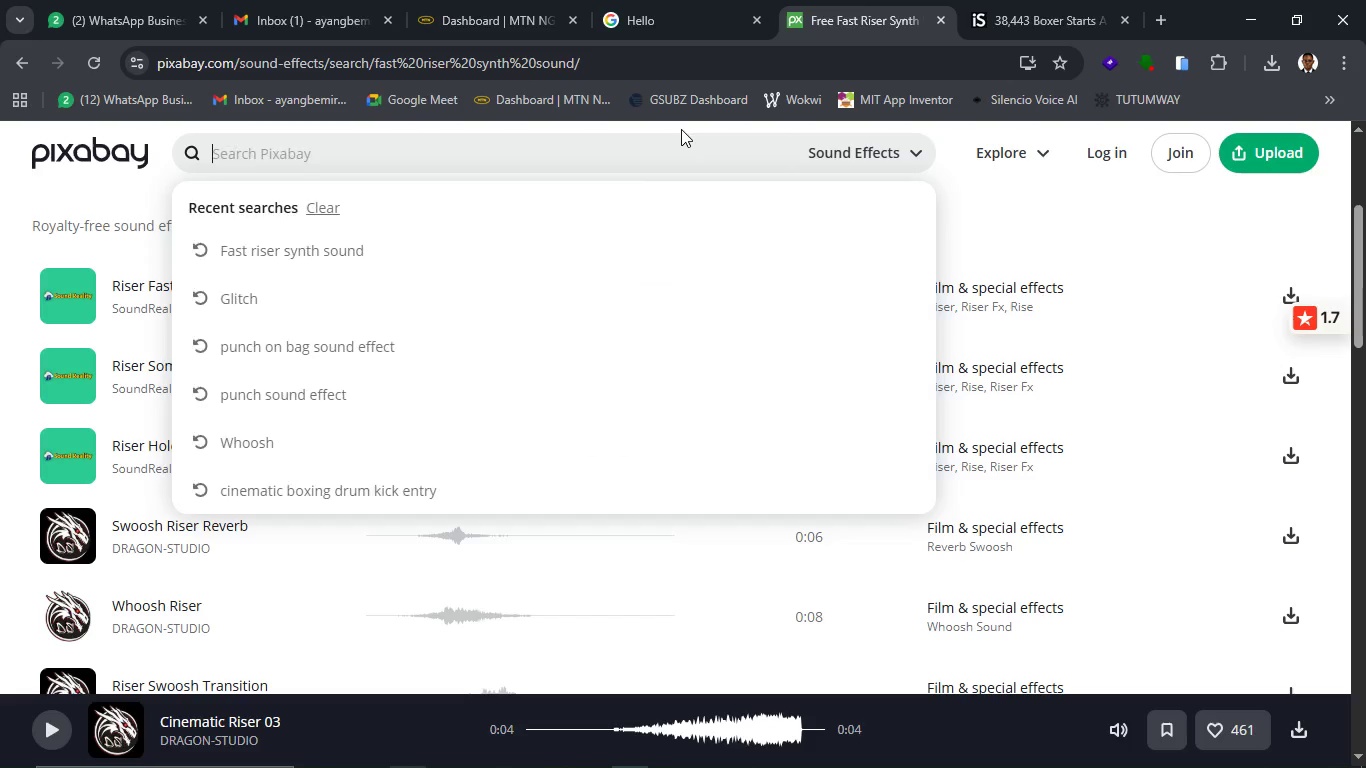 
type(counting up sound)
 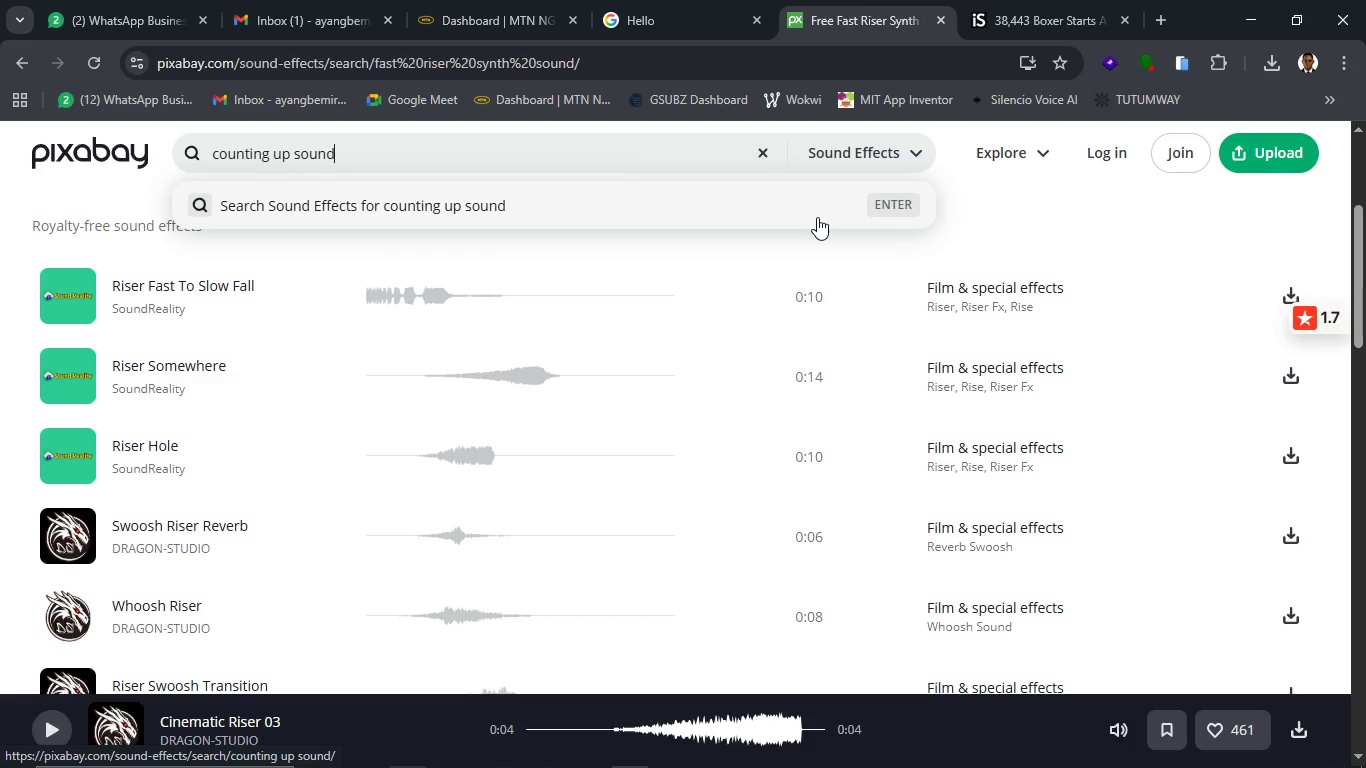 
key(Enter)
 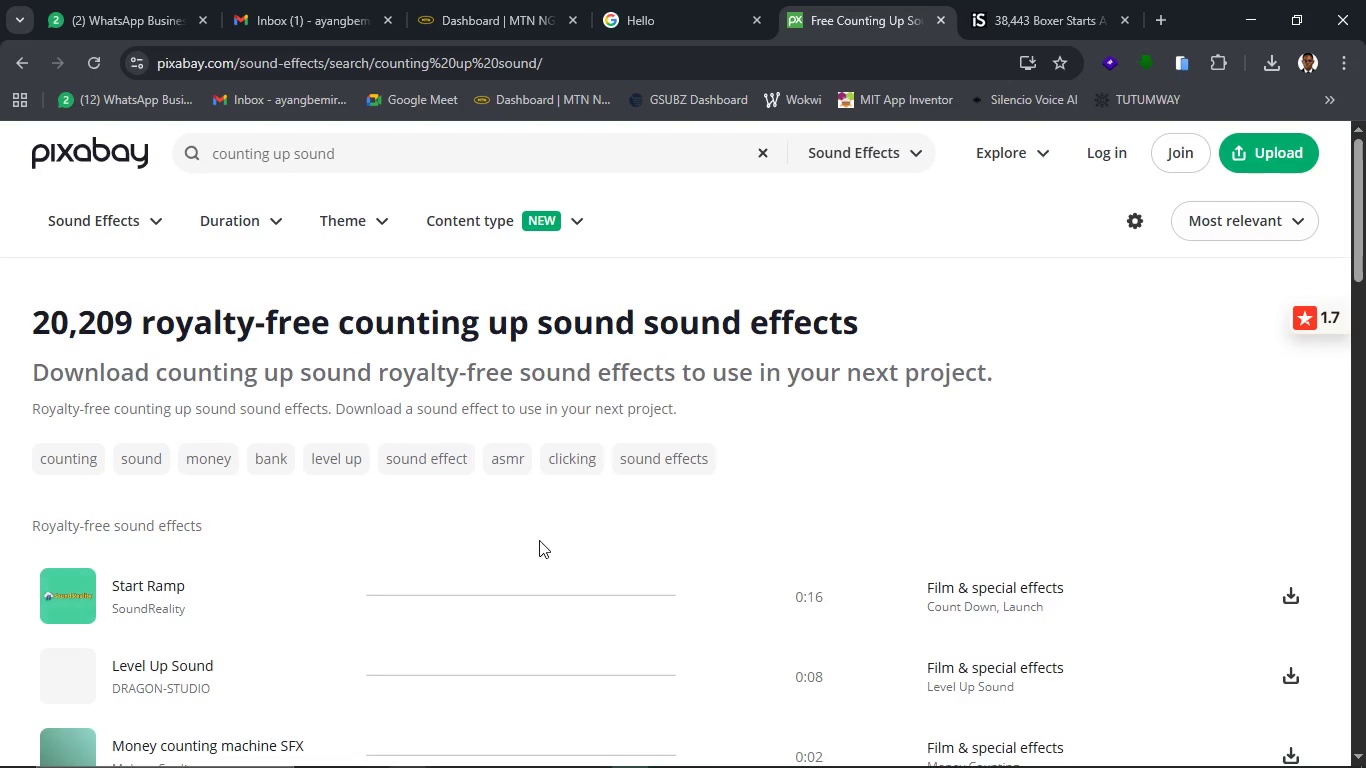 
wait(6.41)
 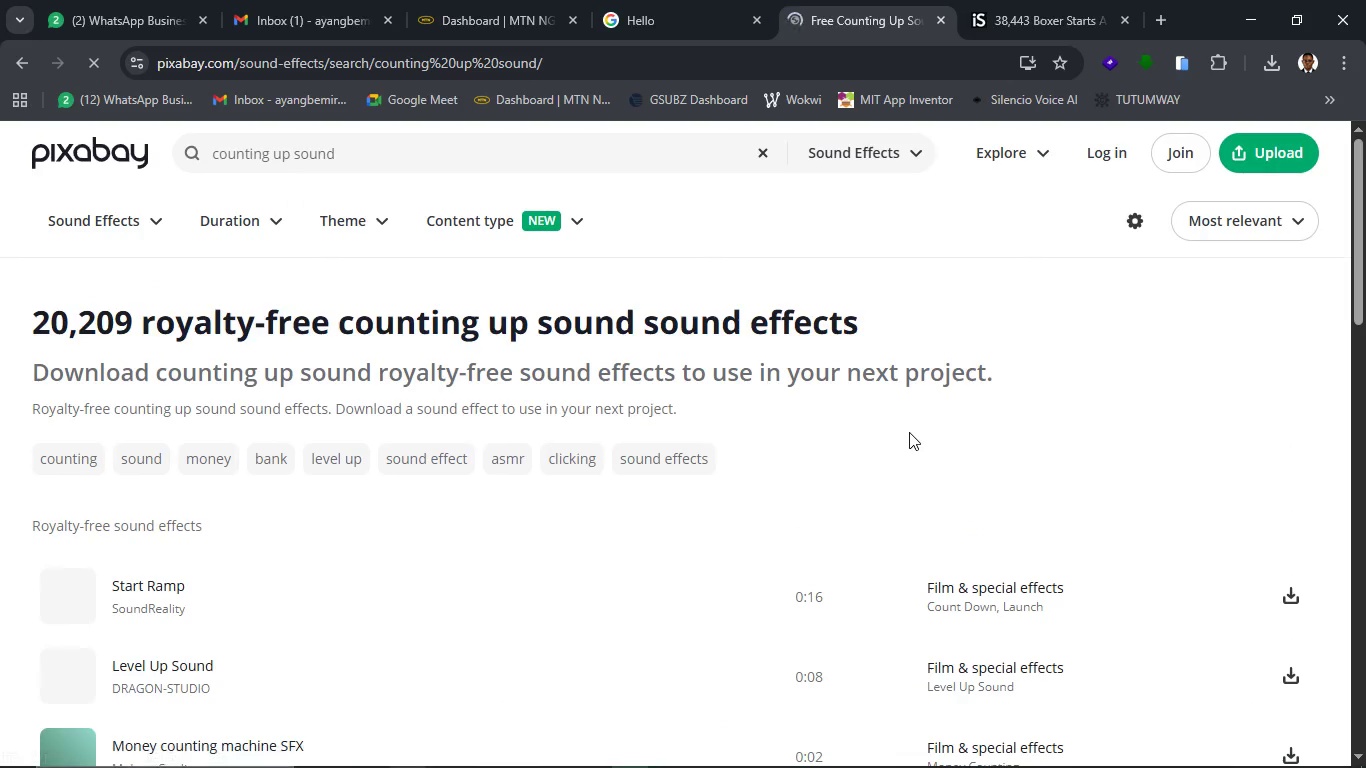 
scroll: coordinate [539, 540], scroll_direction: down, amount: 1.0
 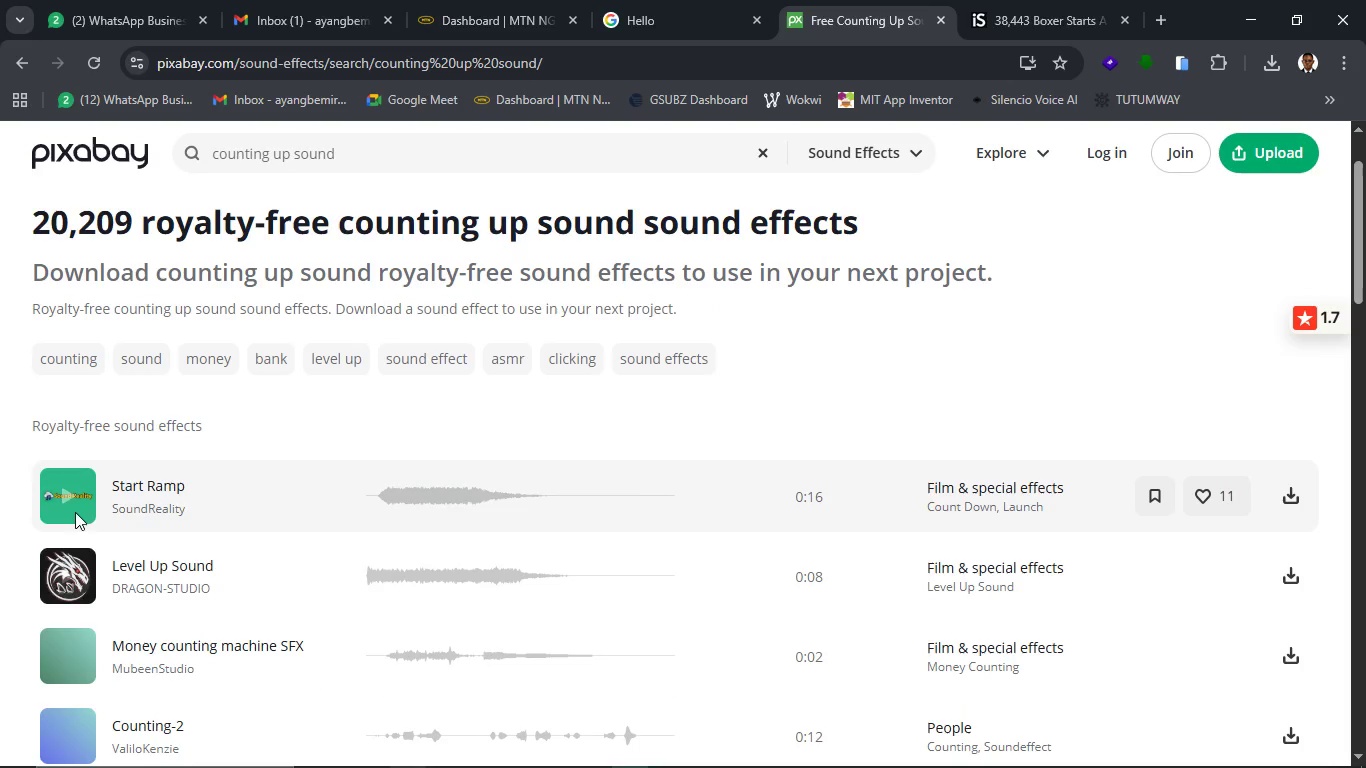 
left_click([73, 496])
 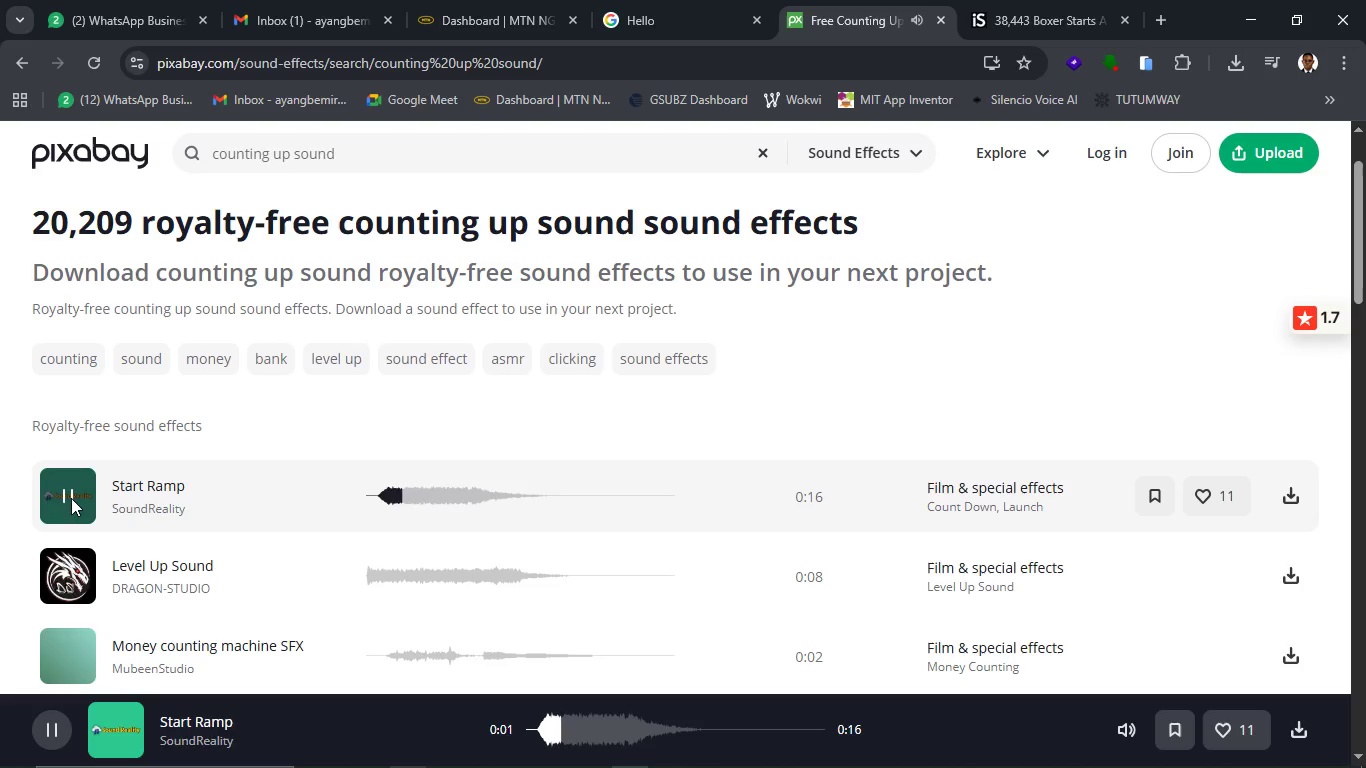 
wait(5.62)
 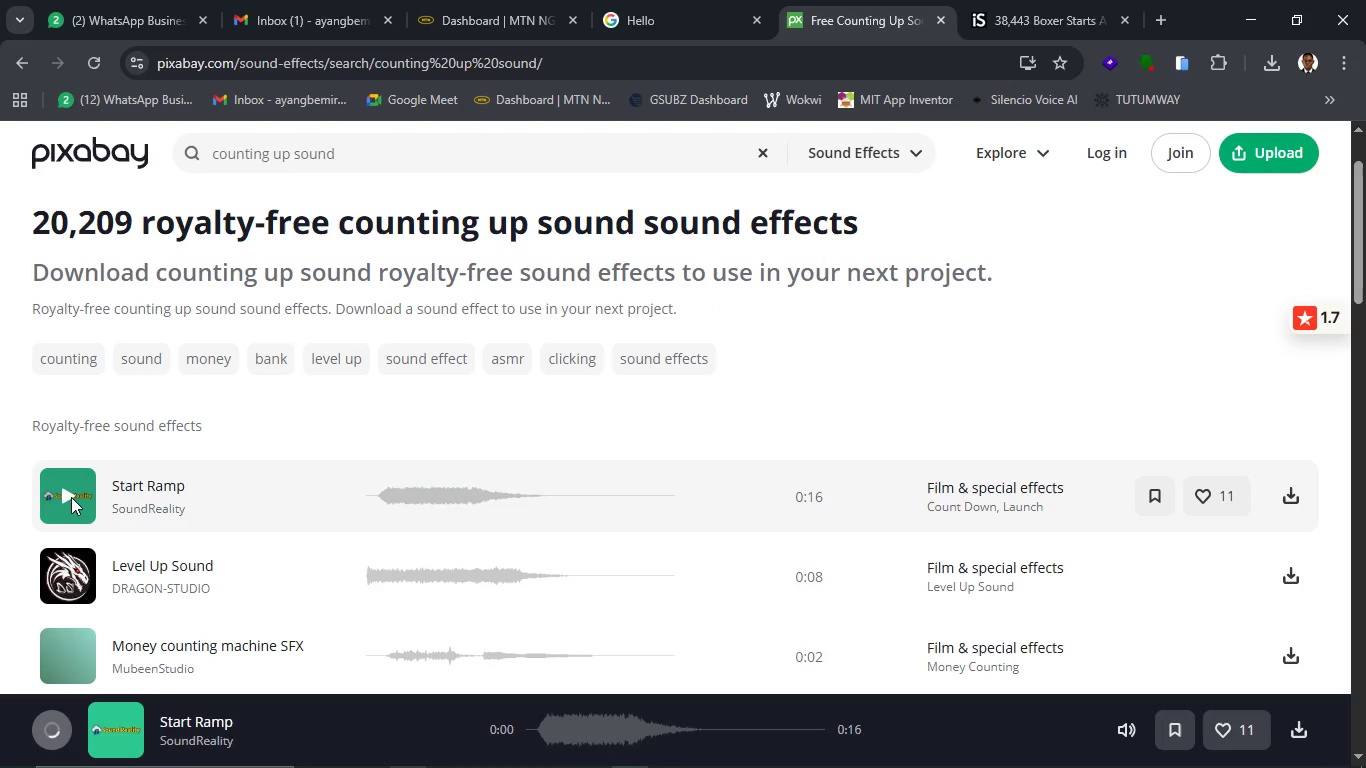 
left_click([71, 498])
 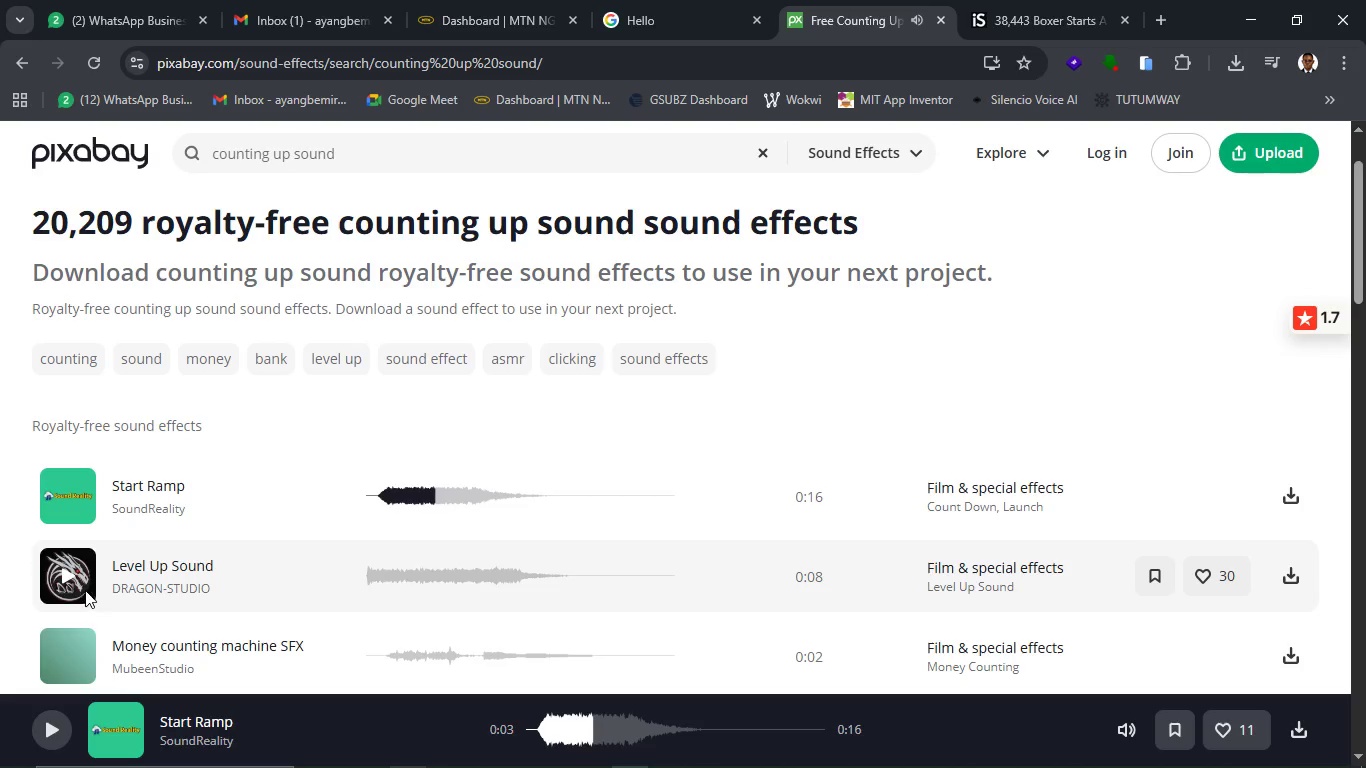 
left_click([72, 583])
 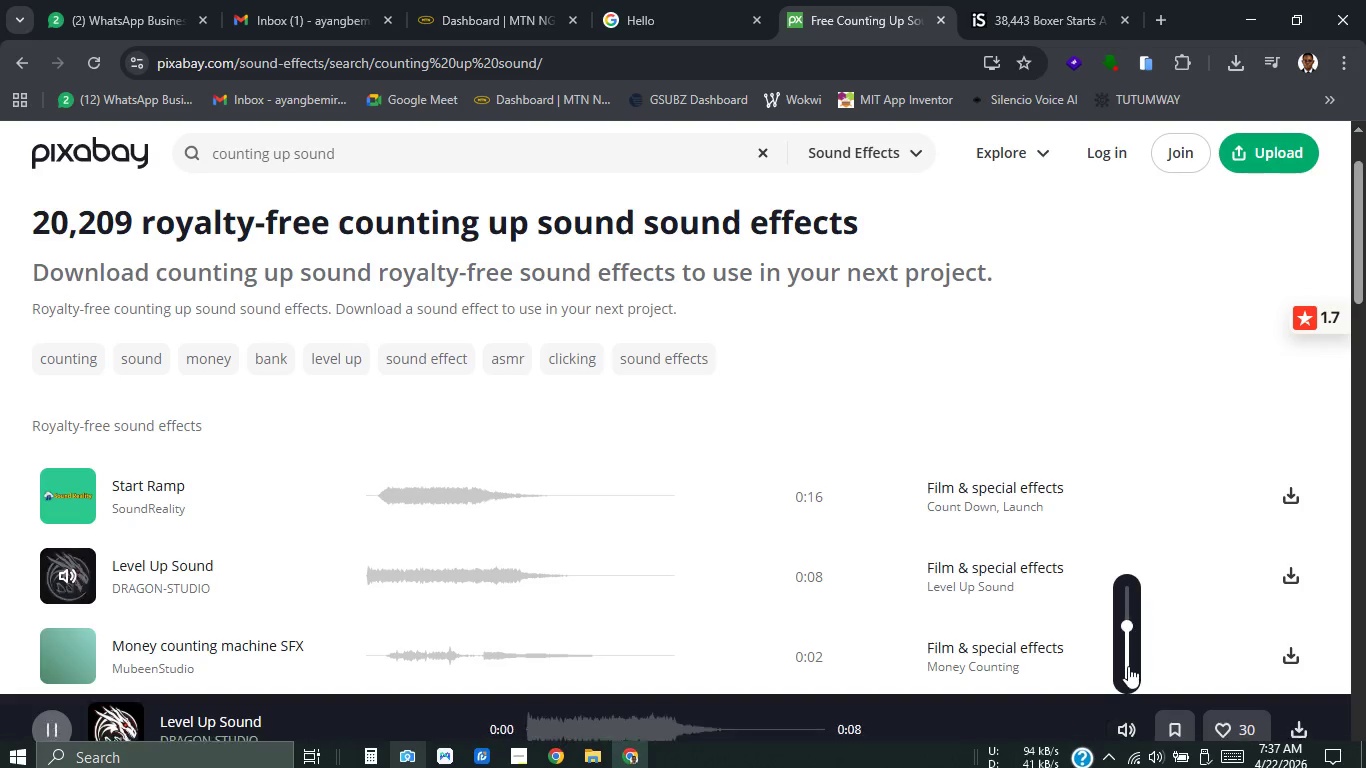 
left_click_drag(start_coordinate=[1129, 632], to_coordinate=[1129, 643])
 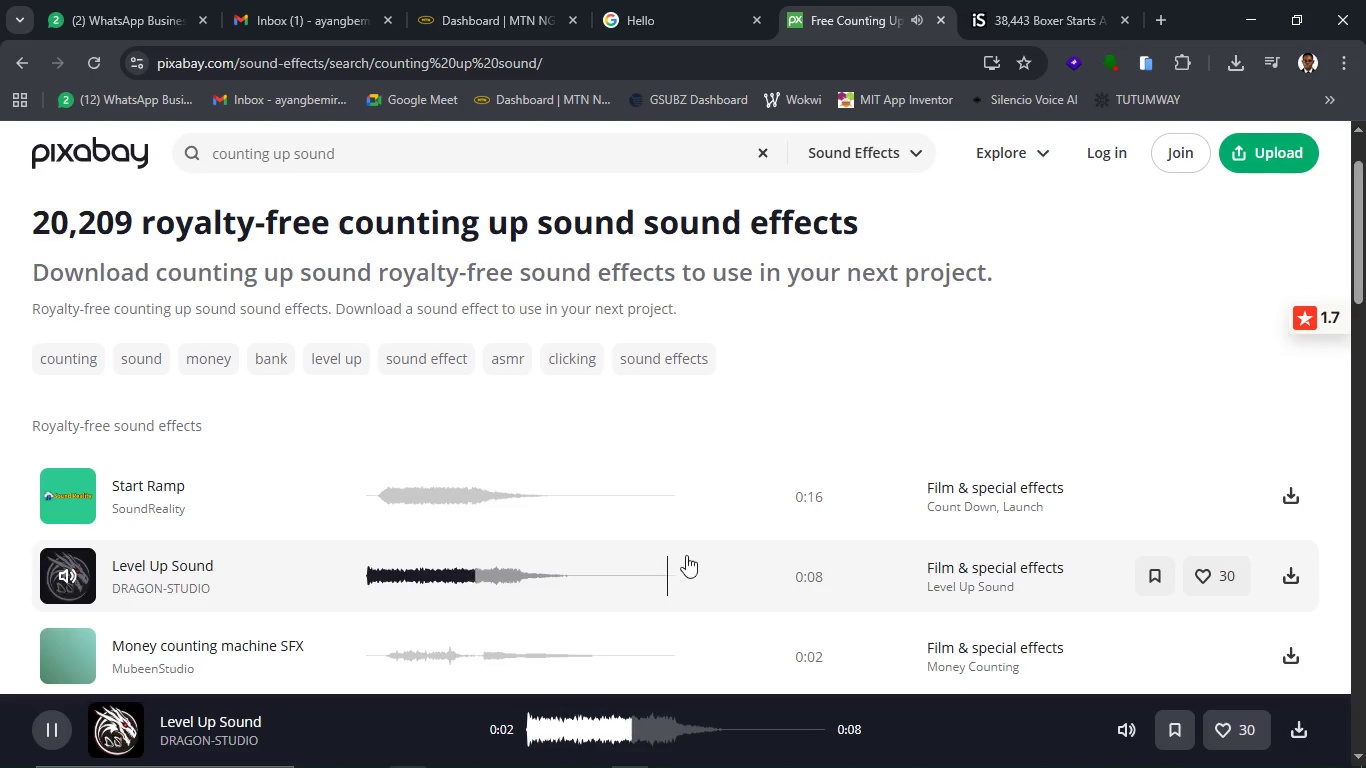 
scroll: coordinate [696, 554], scroll_direction: down, amount: 4.0
 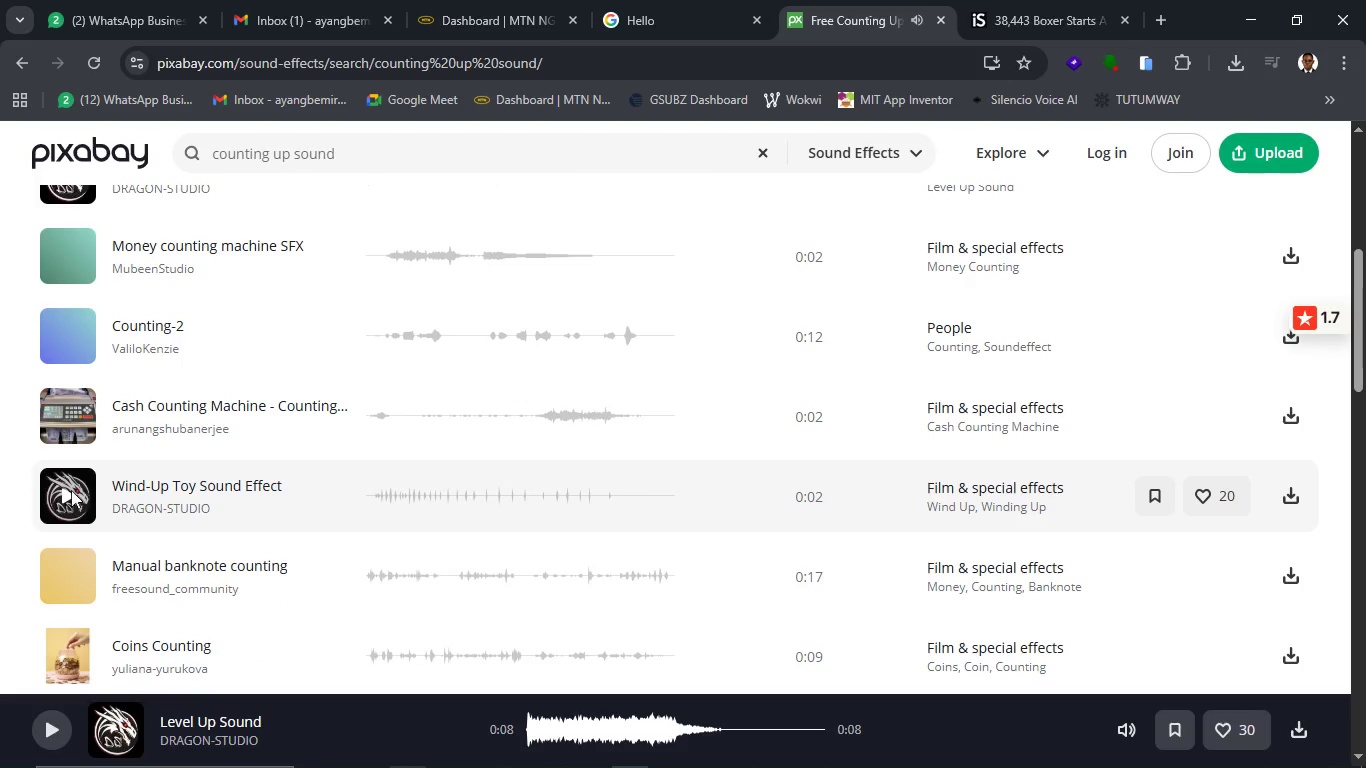 
left_click([61, 491])
 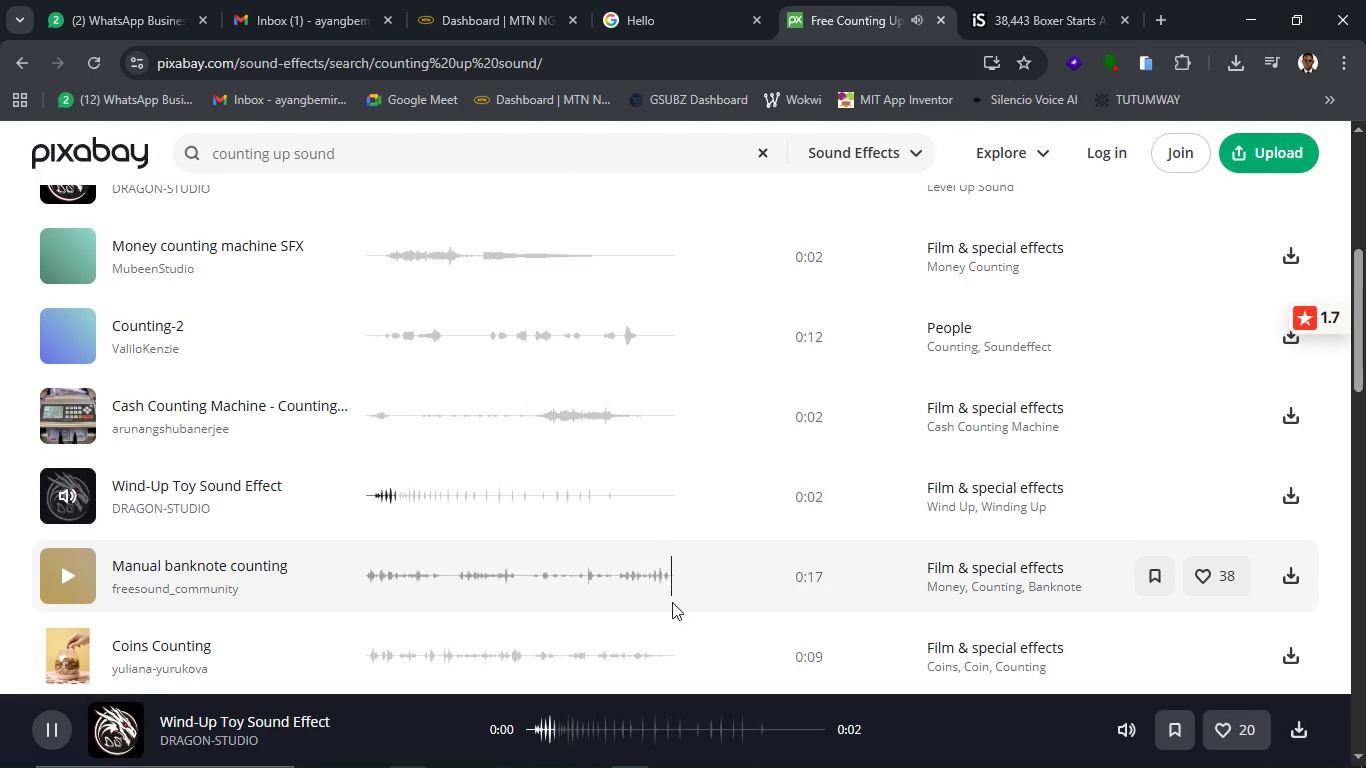 
scroll: coordinate [674, 598], scroll_direction: down, amount: 3.0
 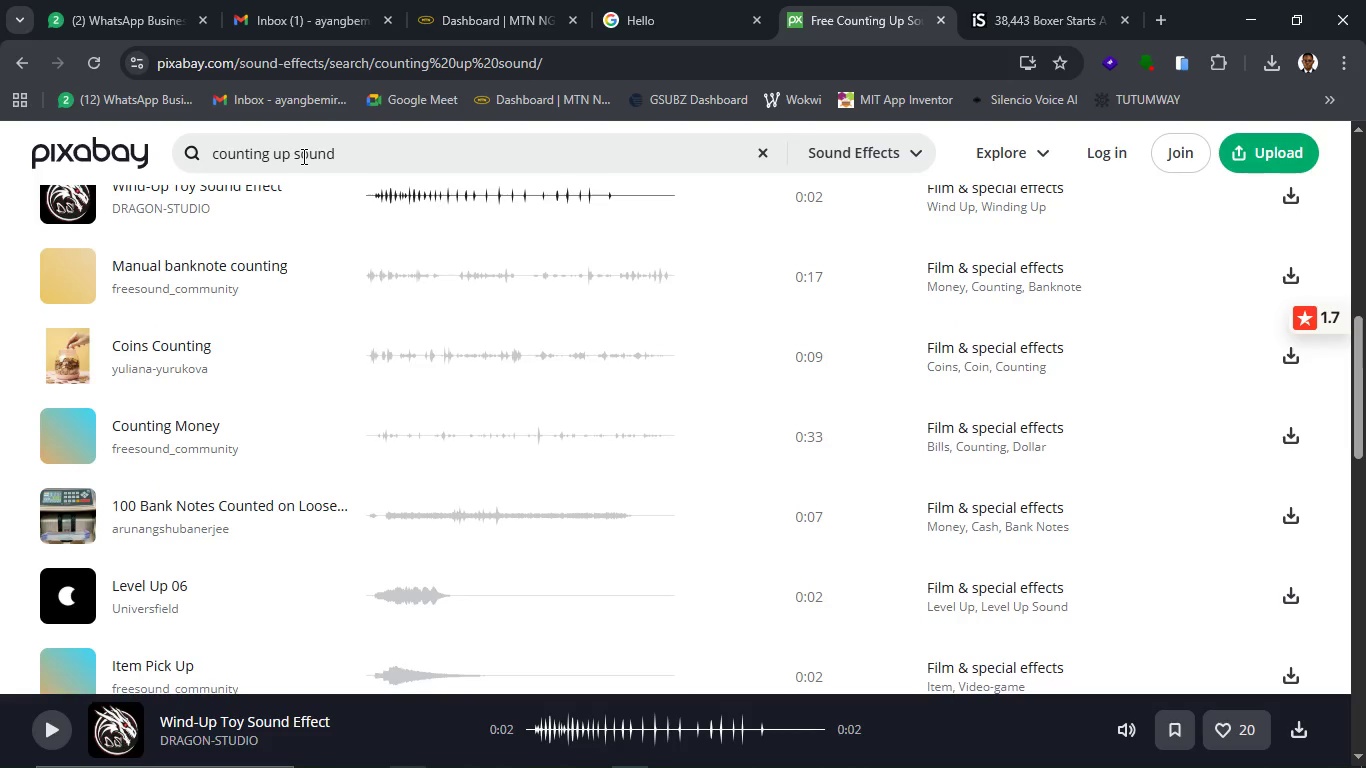 
left_click([302, 153])
 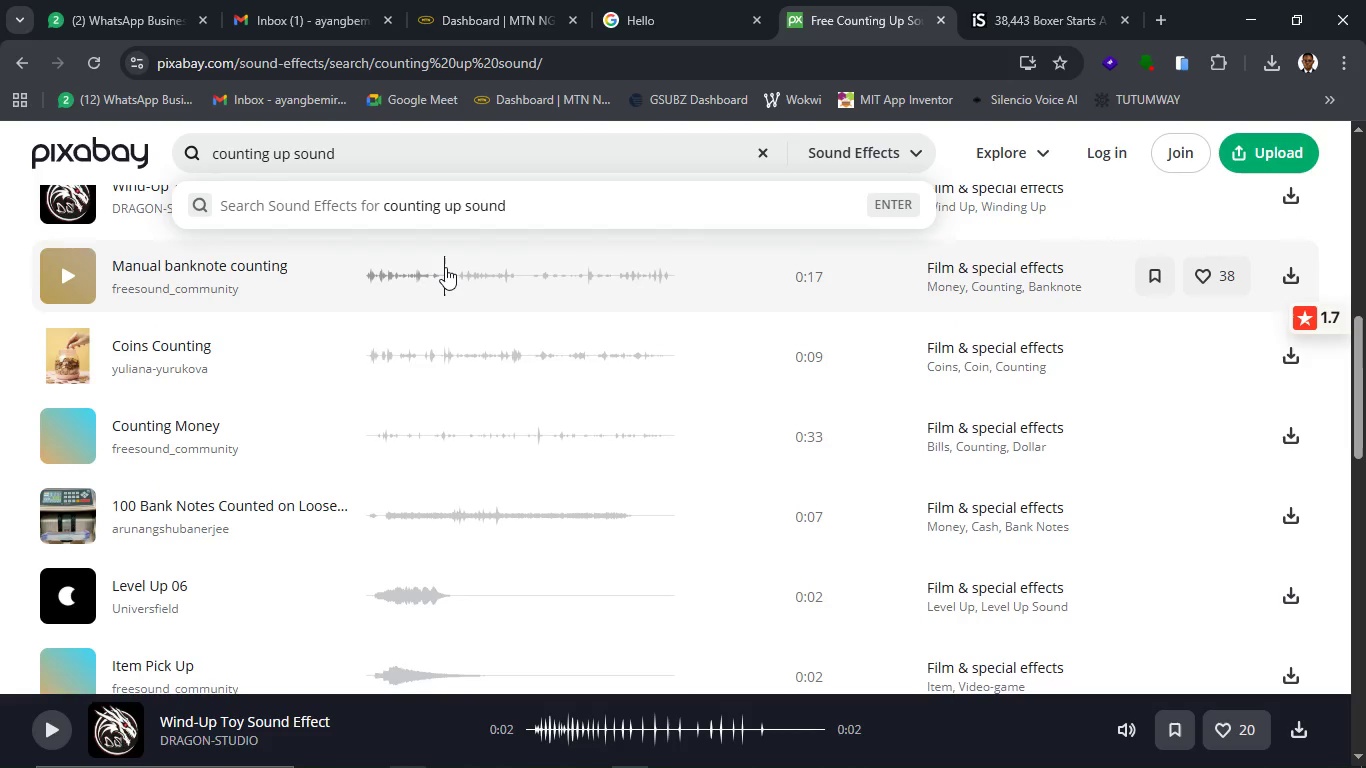 
key(ArrowLeft)
 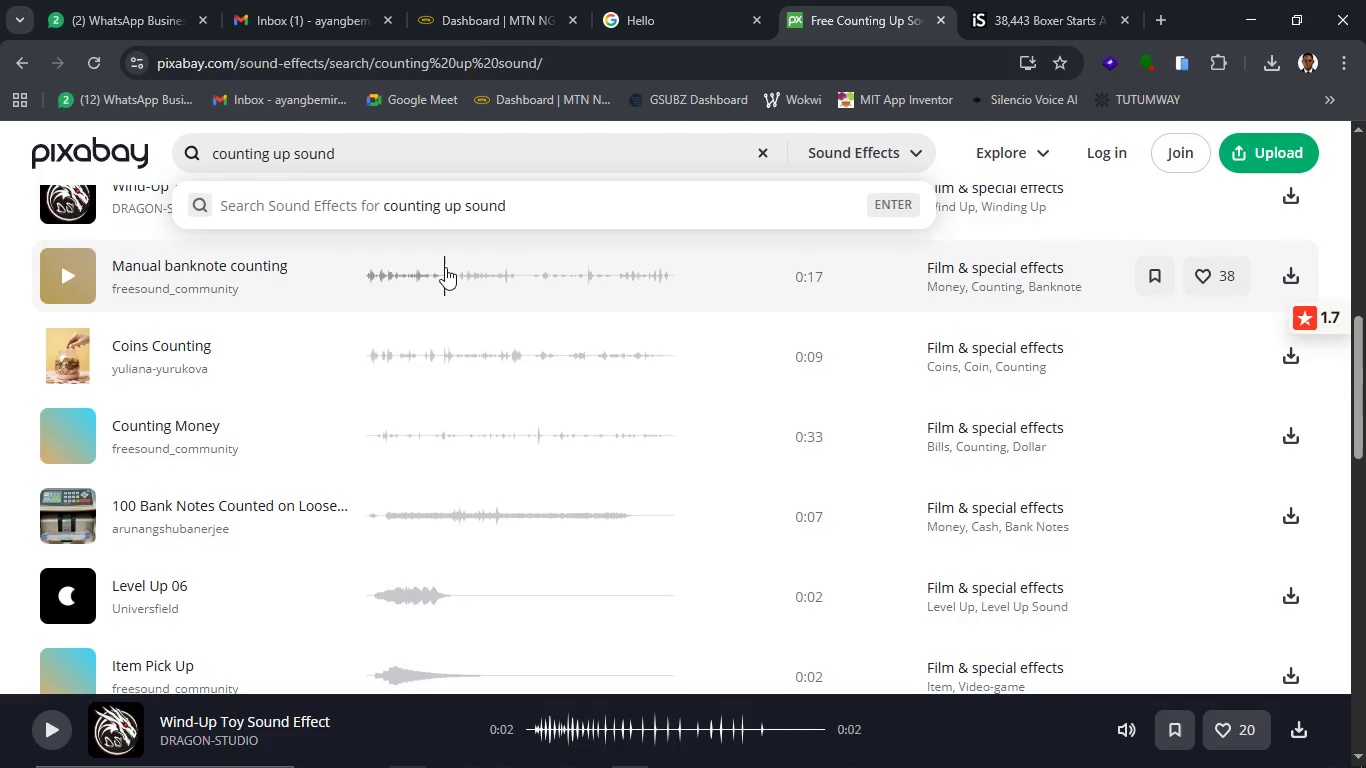 
type(synth )
 